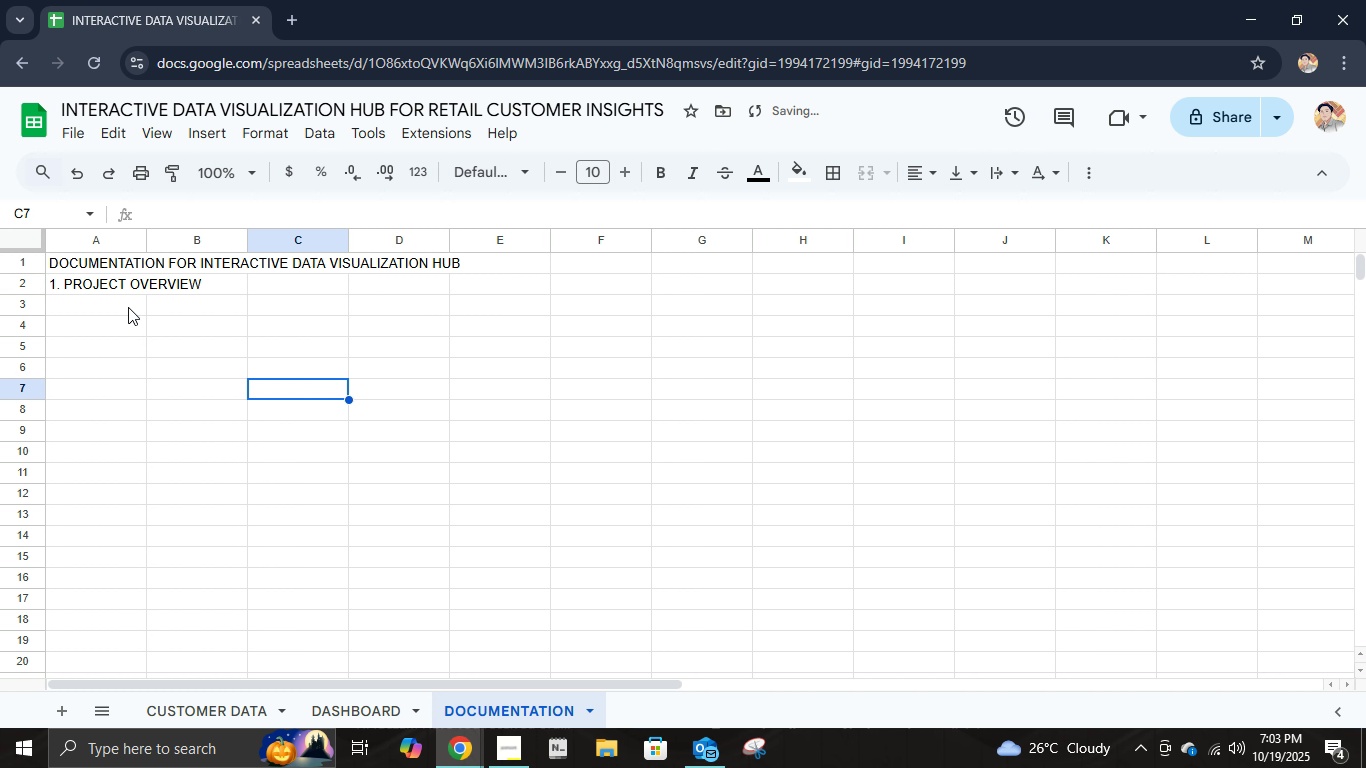 
left_click([113, 297])
 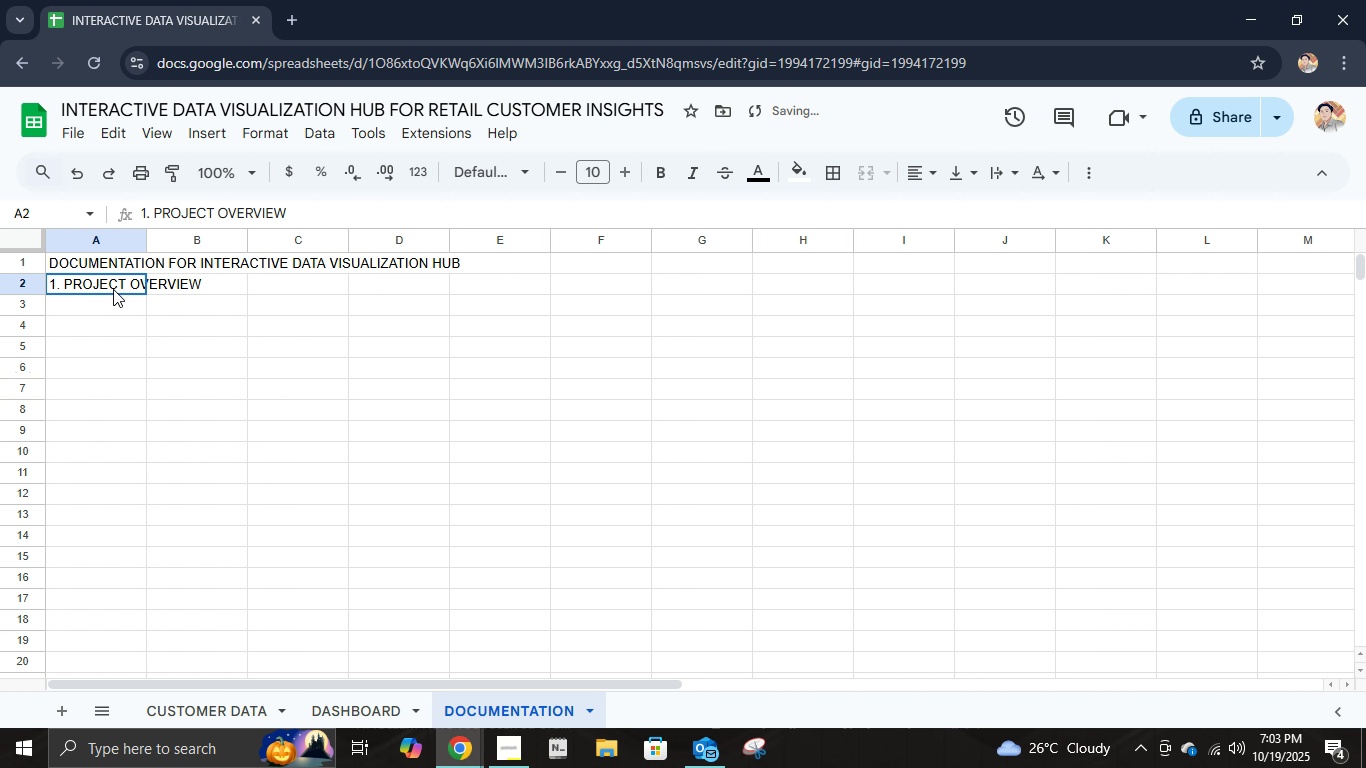 
left_click([113, 289])
 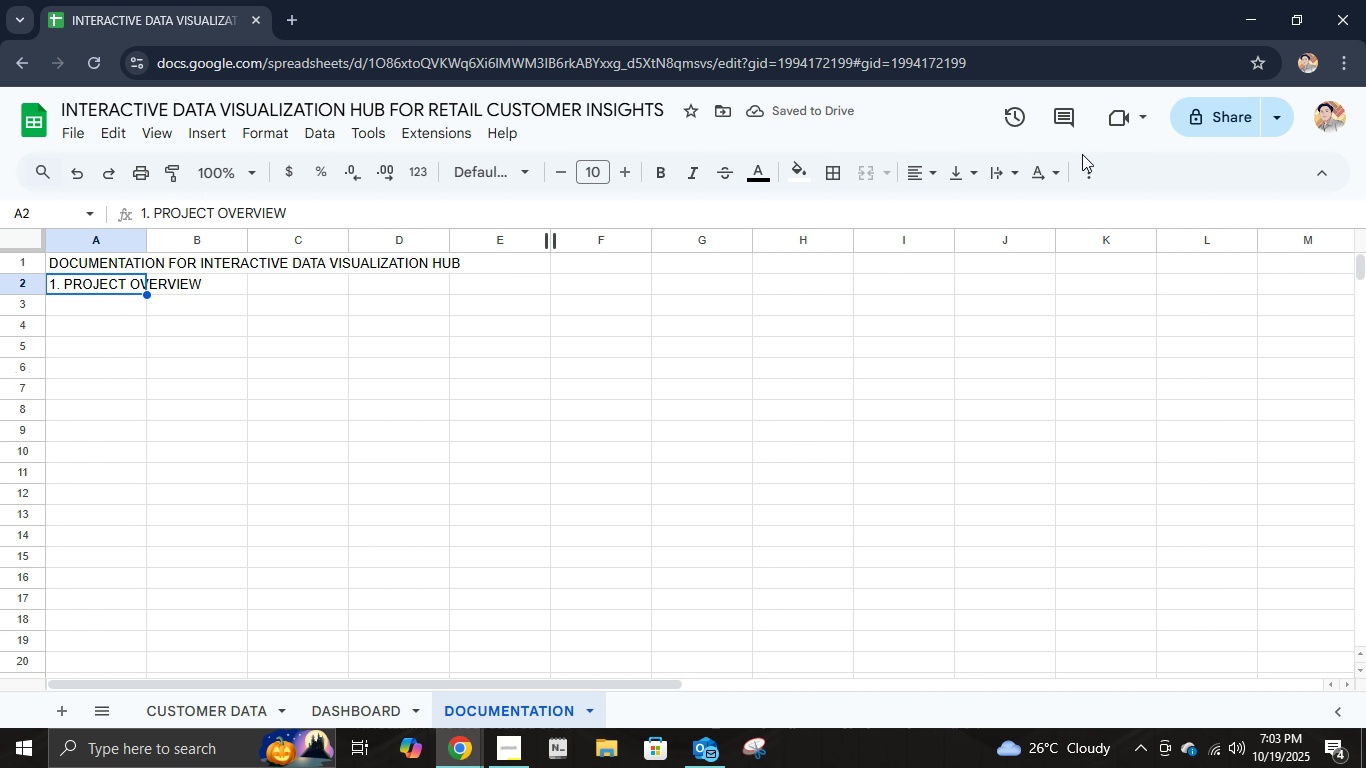 
left_click([1001, 177])
 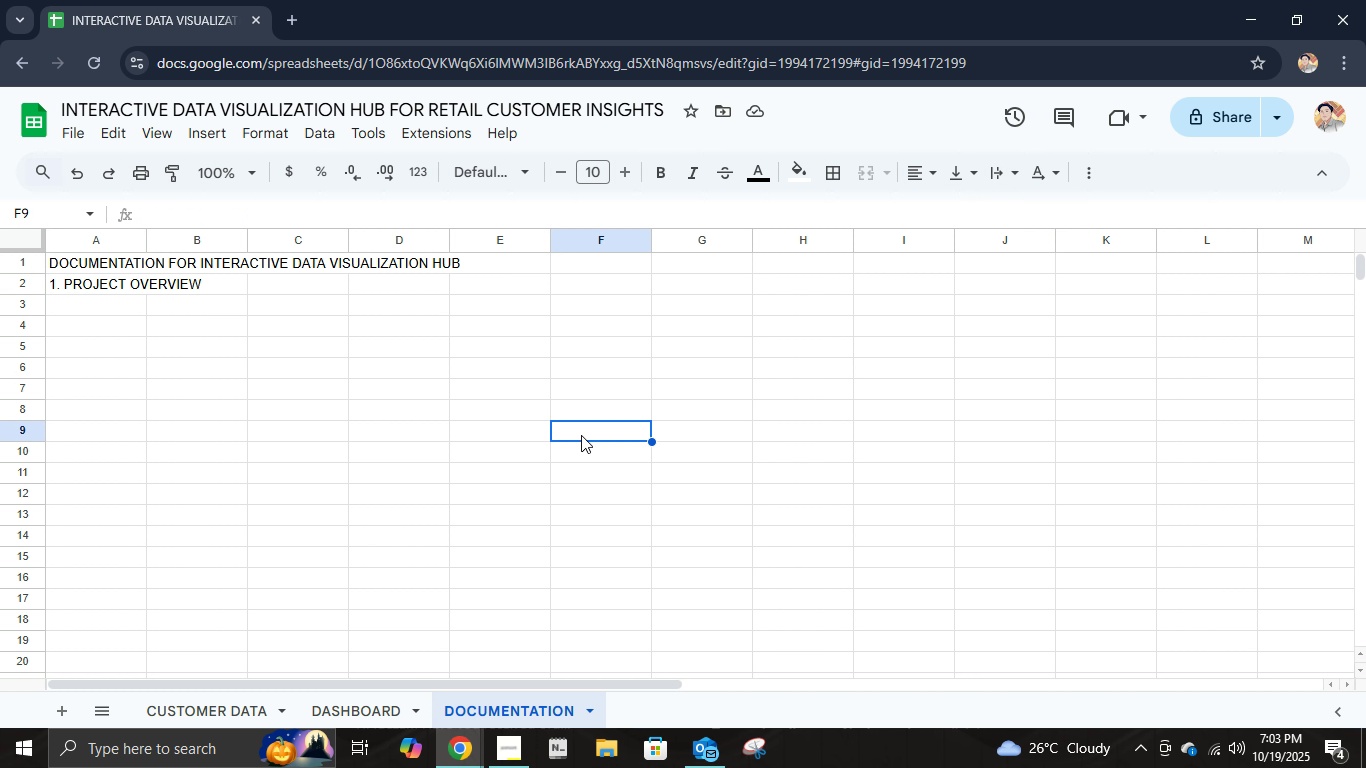 
left_click([581, 435])
 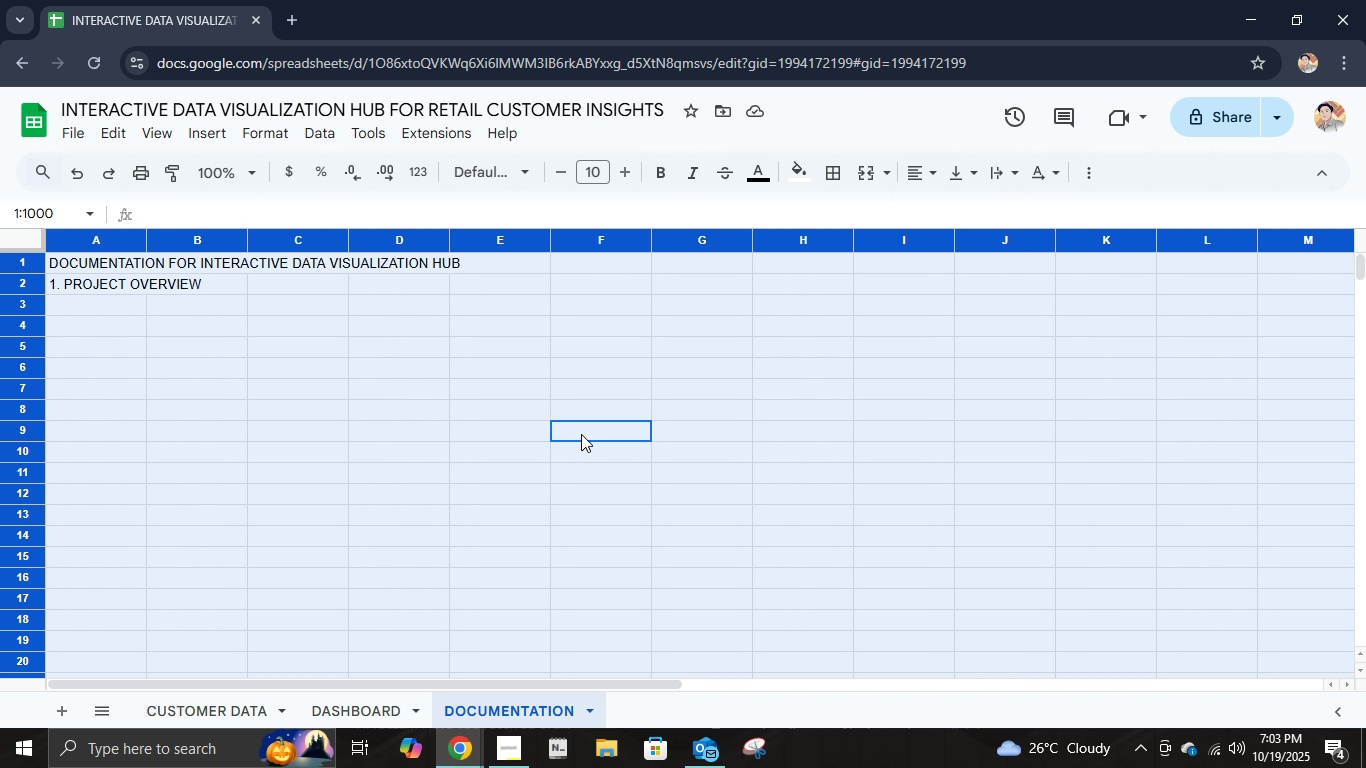 
key(Control+ControlLeft)
 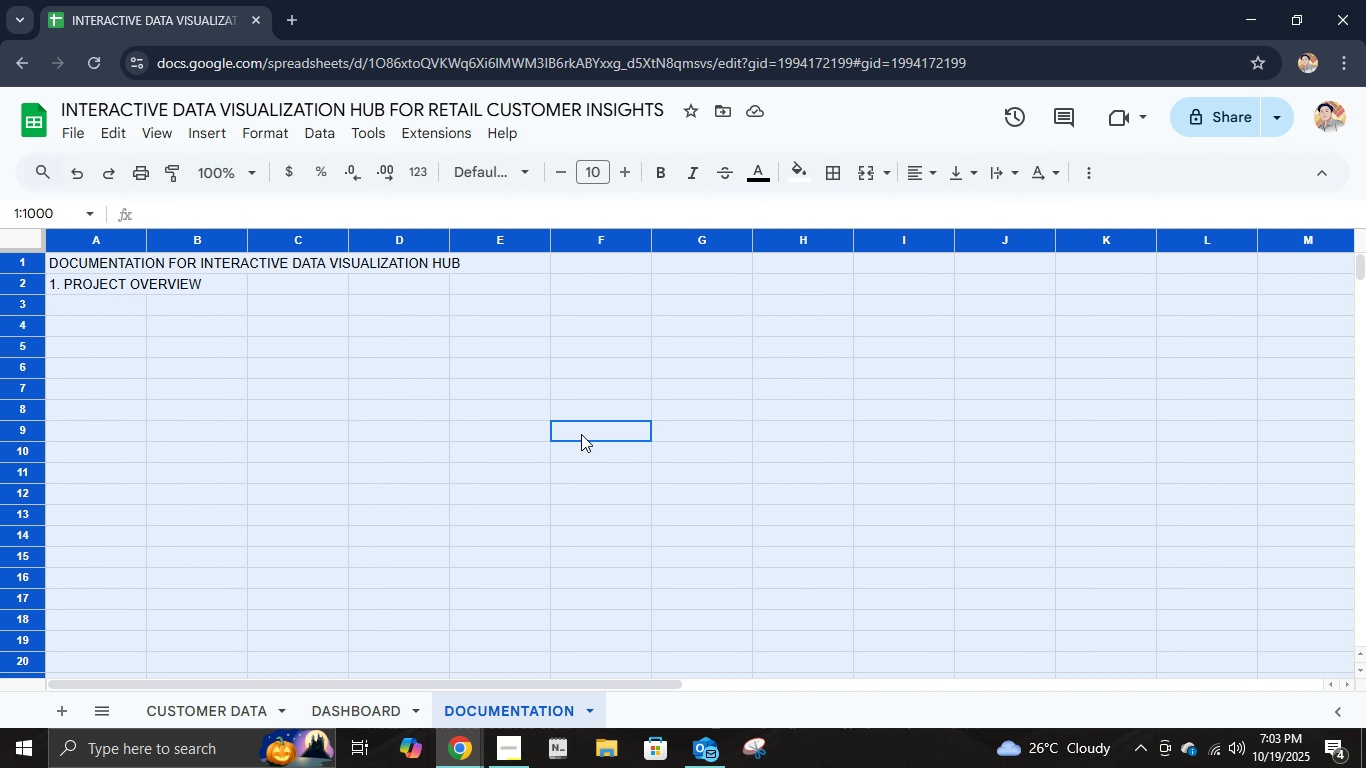 
key(Control+A)
 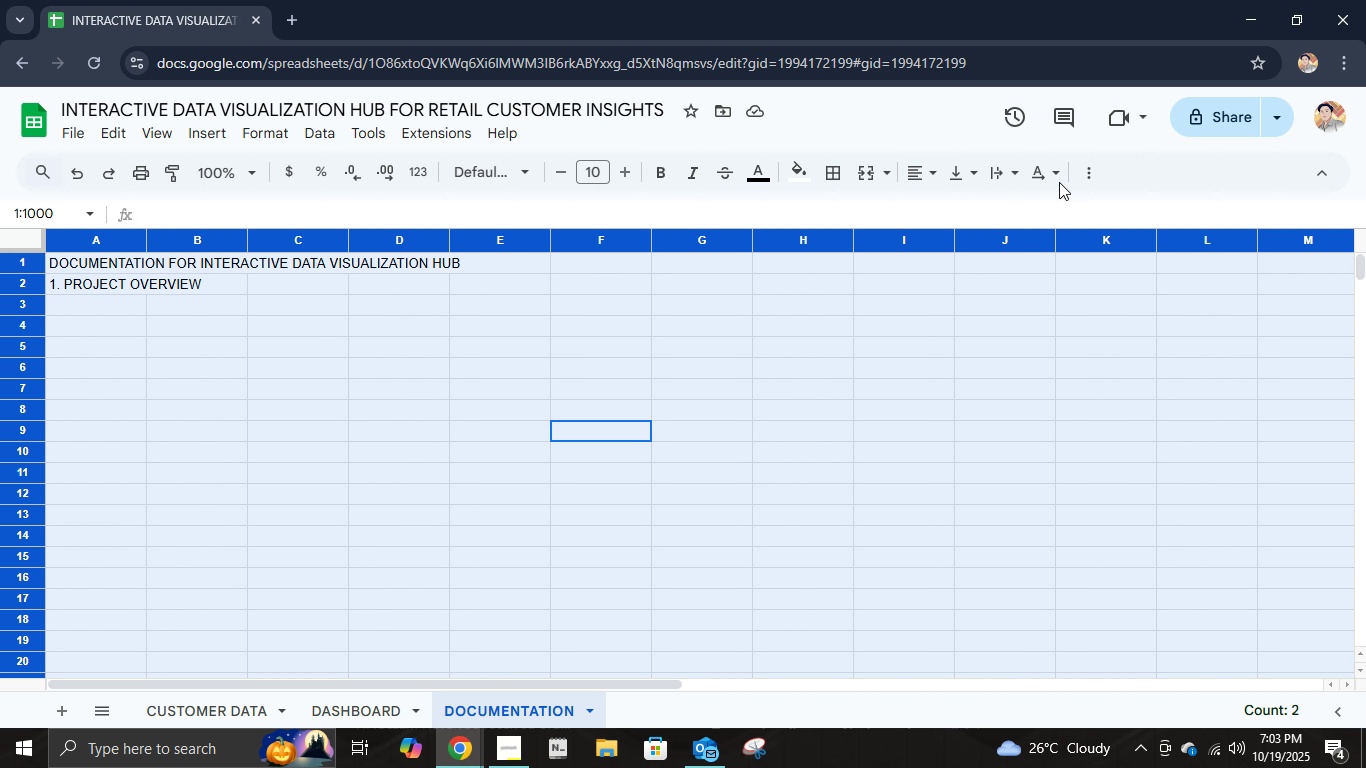 
left_click([1002, 177])
 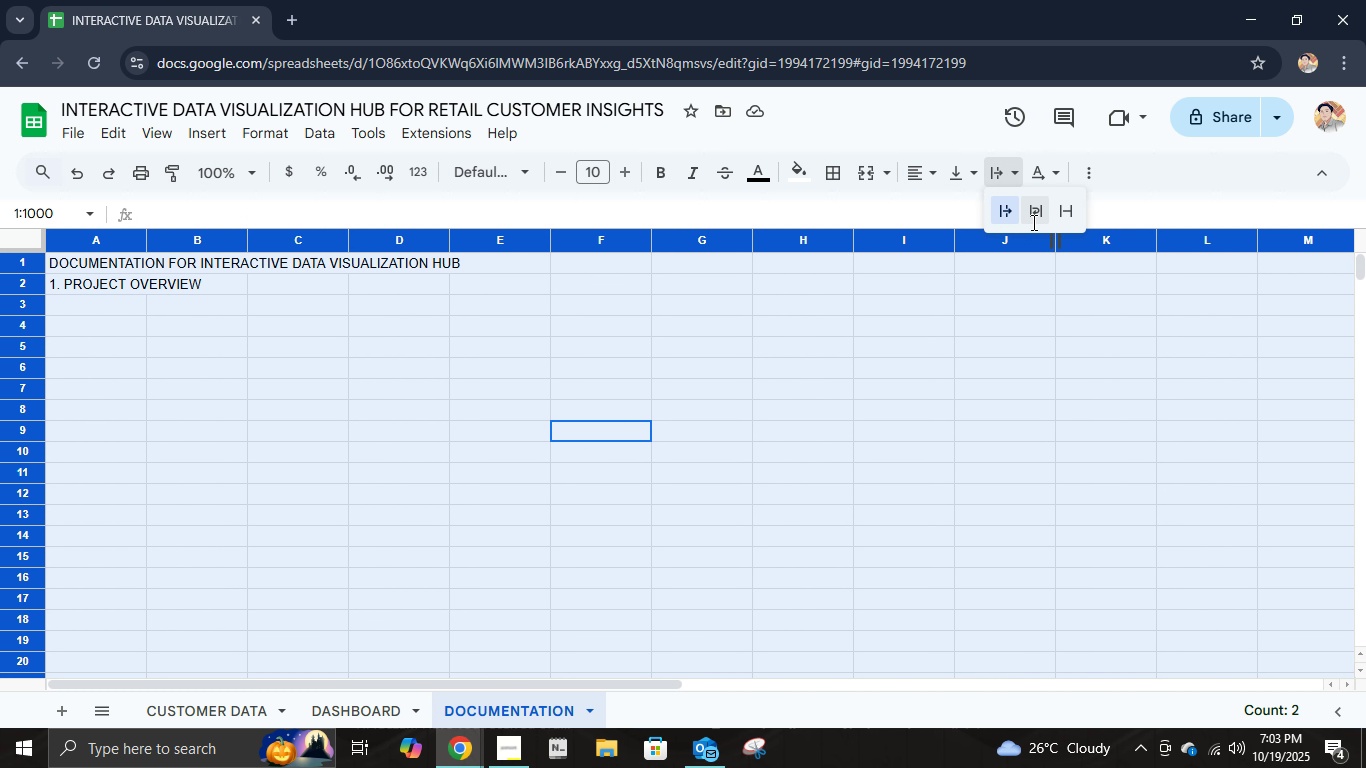 
left_click([1032, 221])
 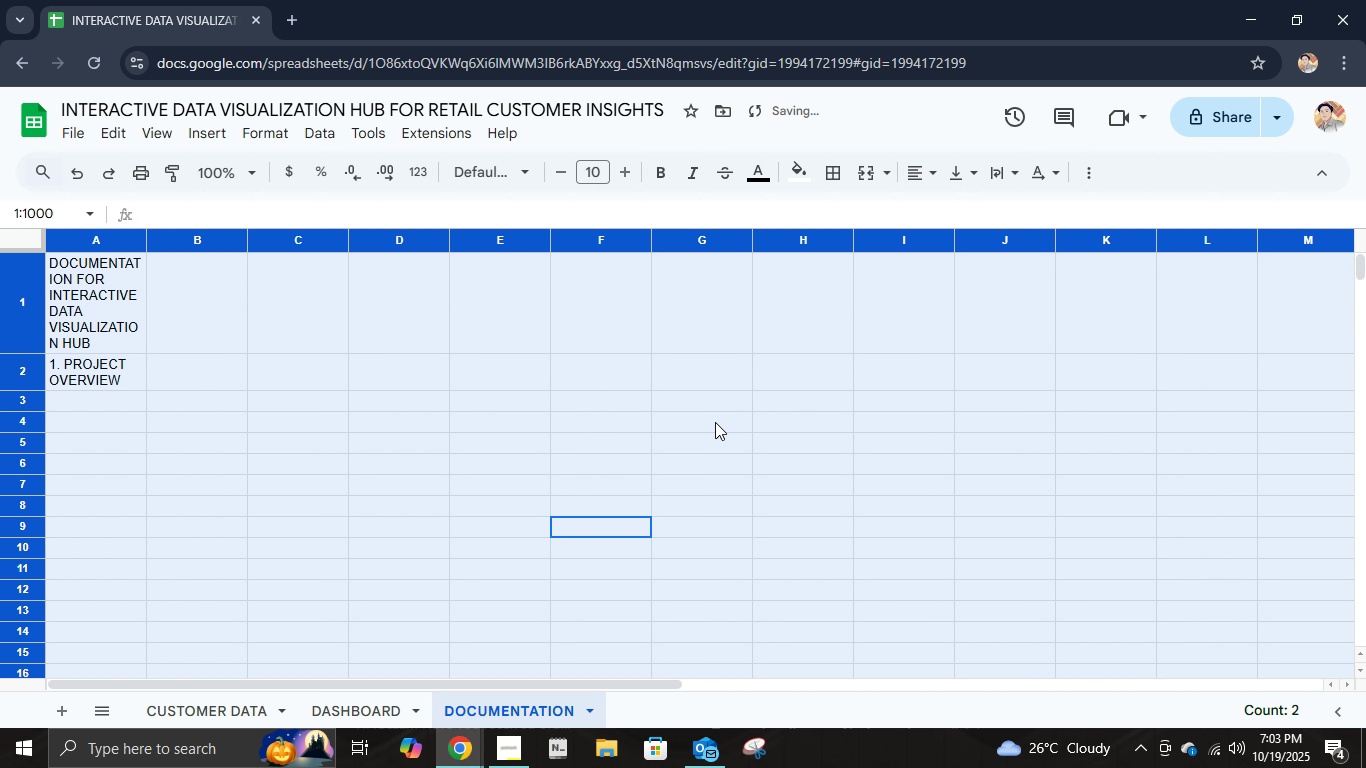 
left_click([521, 461])
 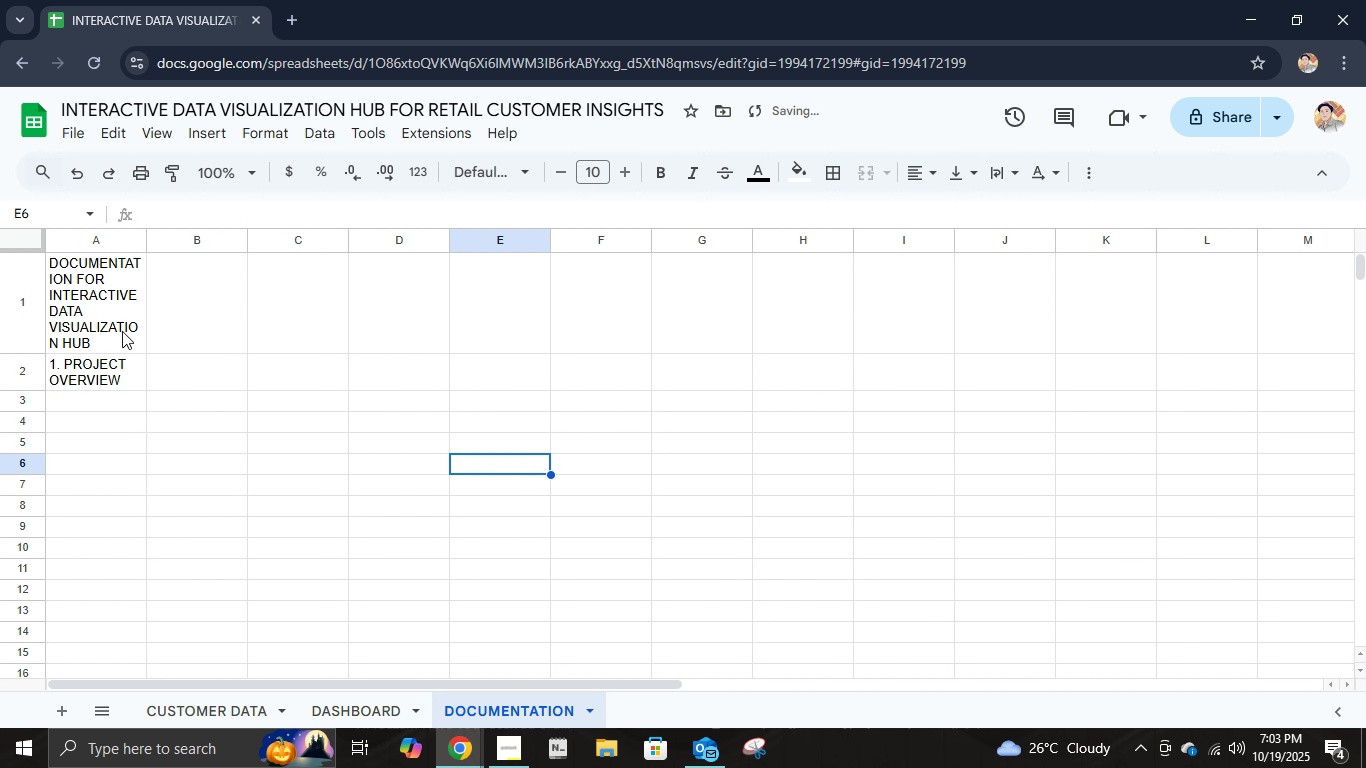 
left_click([115, 327])
 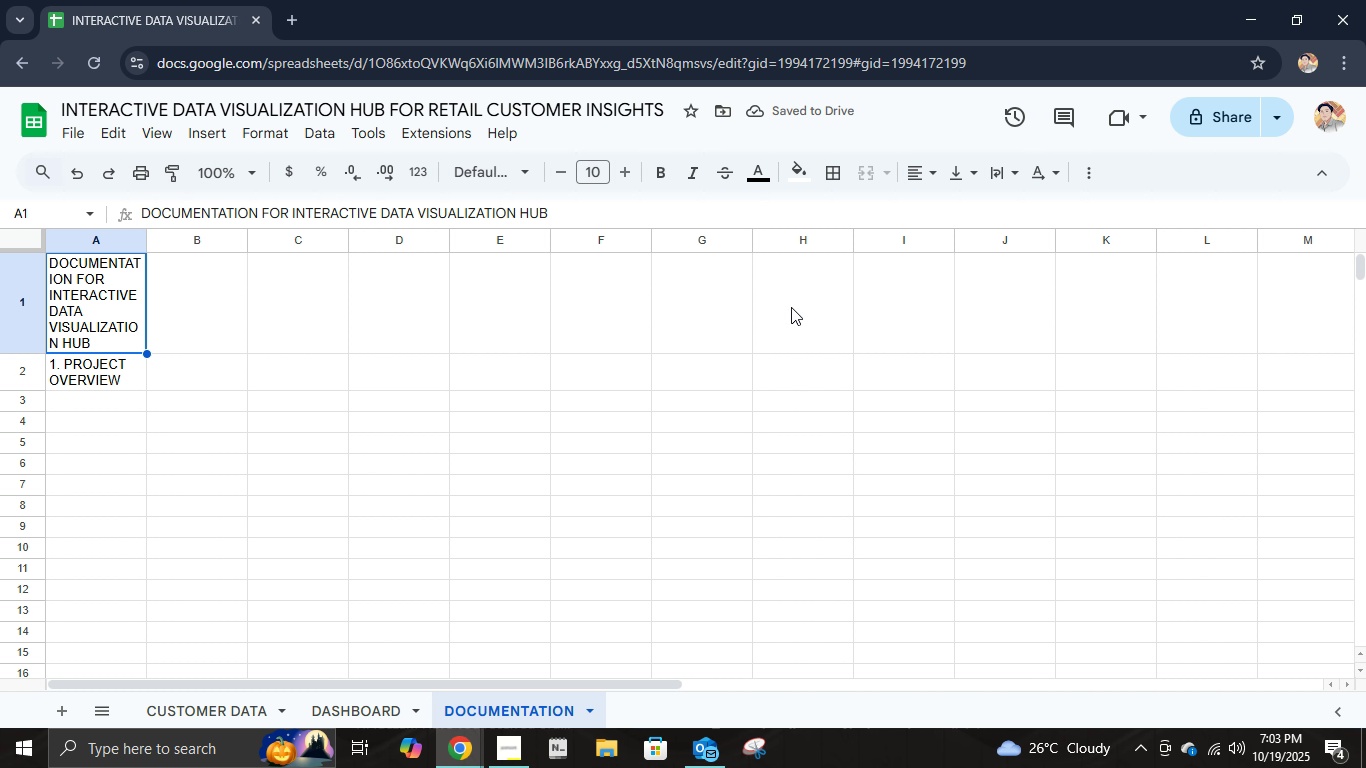 
hold_key(key=ShiftLeft, duration=1.01)
 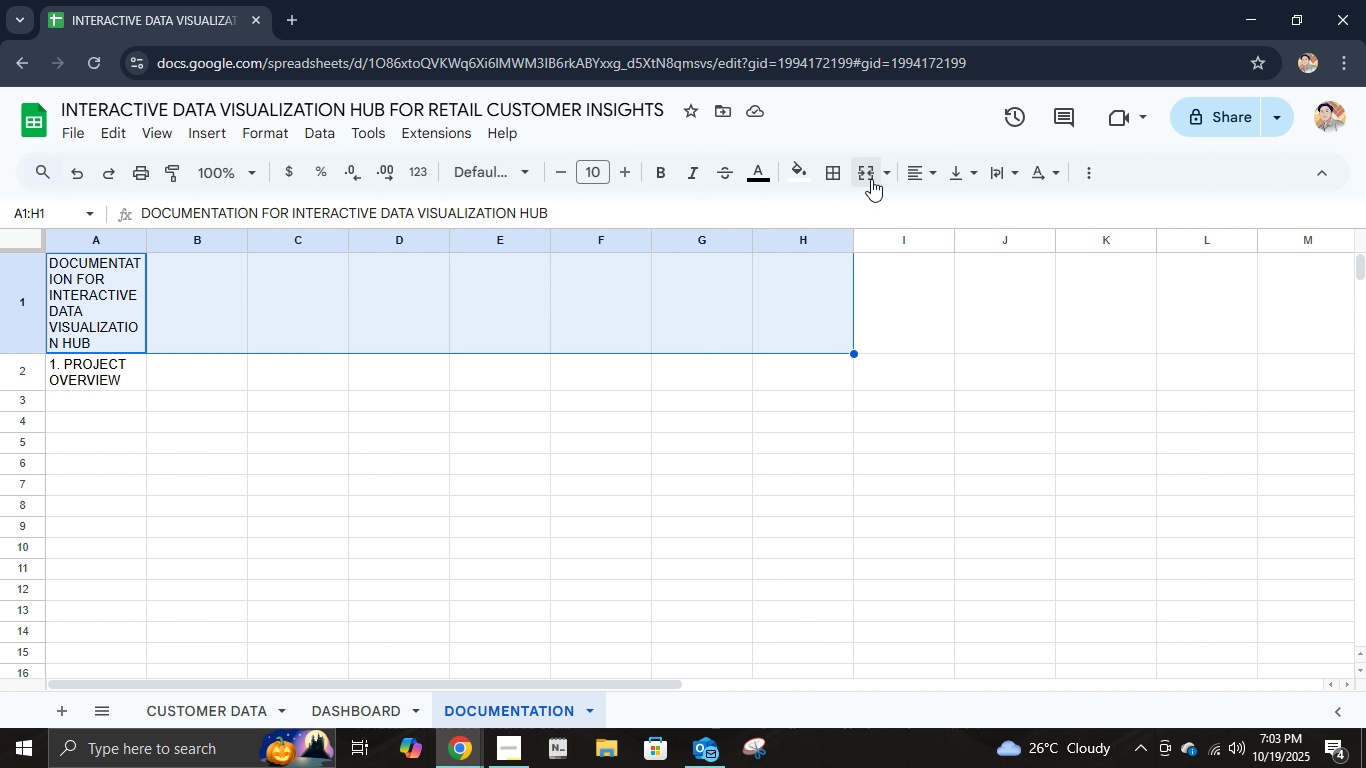 
key(Control+Shift+ControlLeft)
 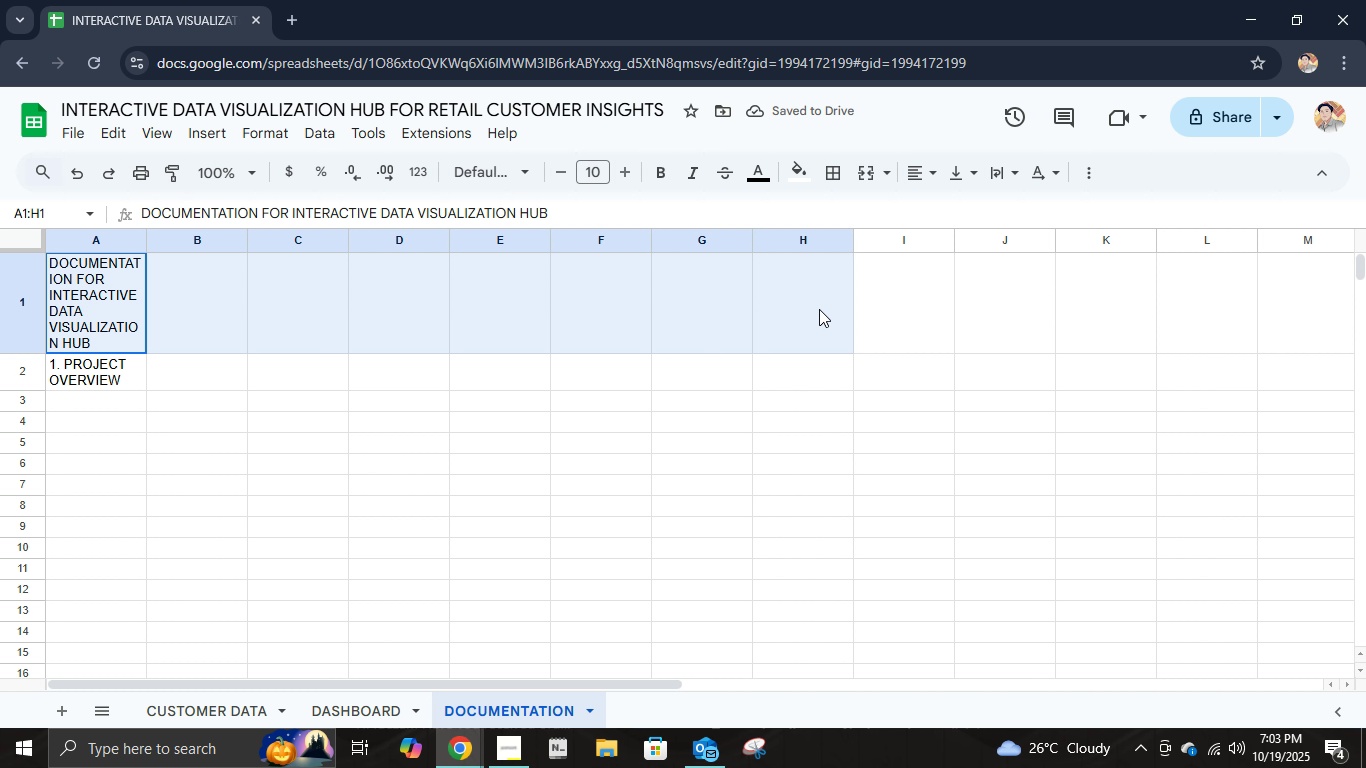 
left_click([819, 309])
 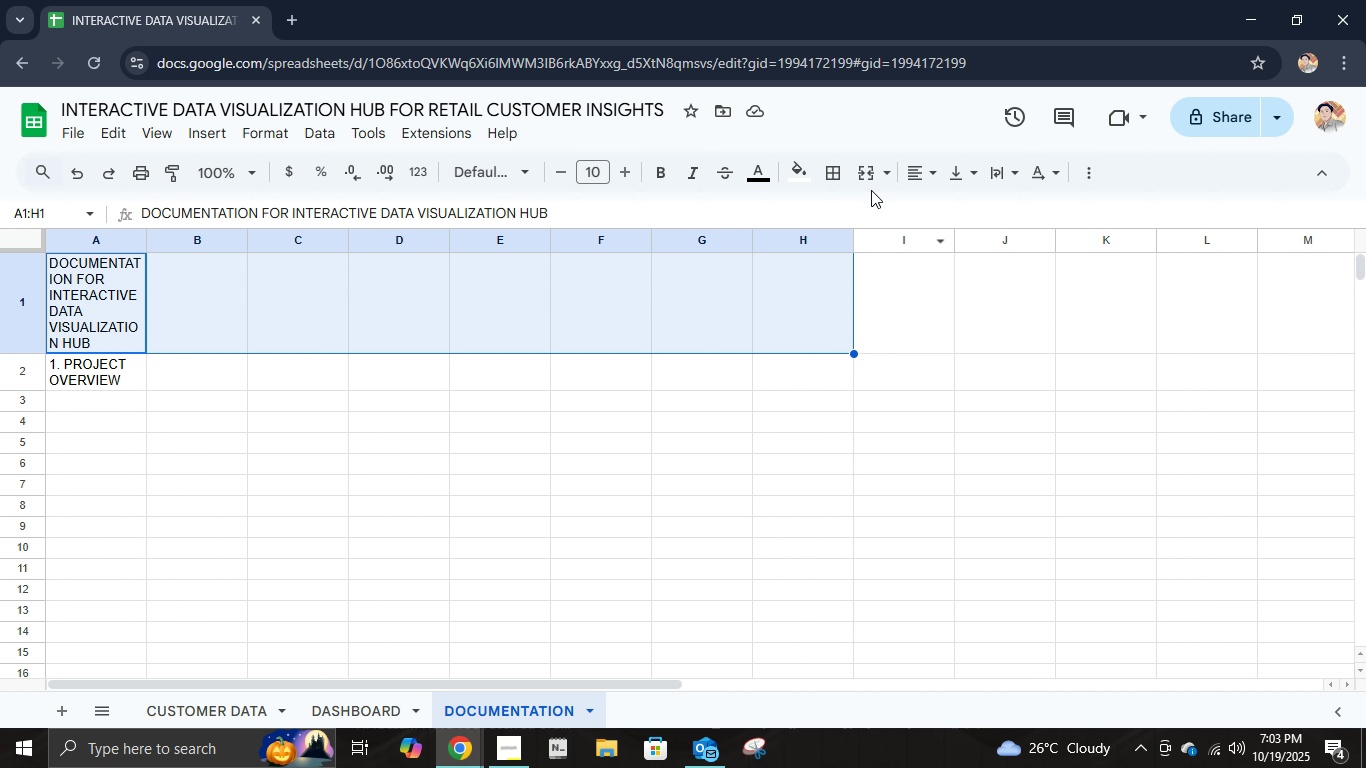 
left_click([871, 179])
 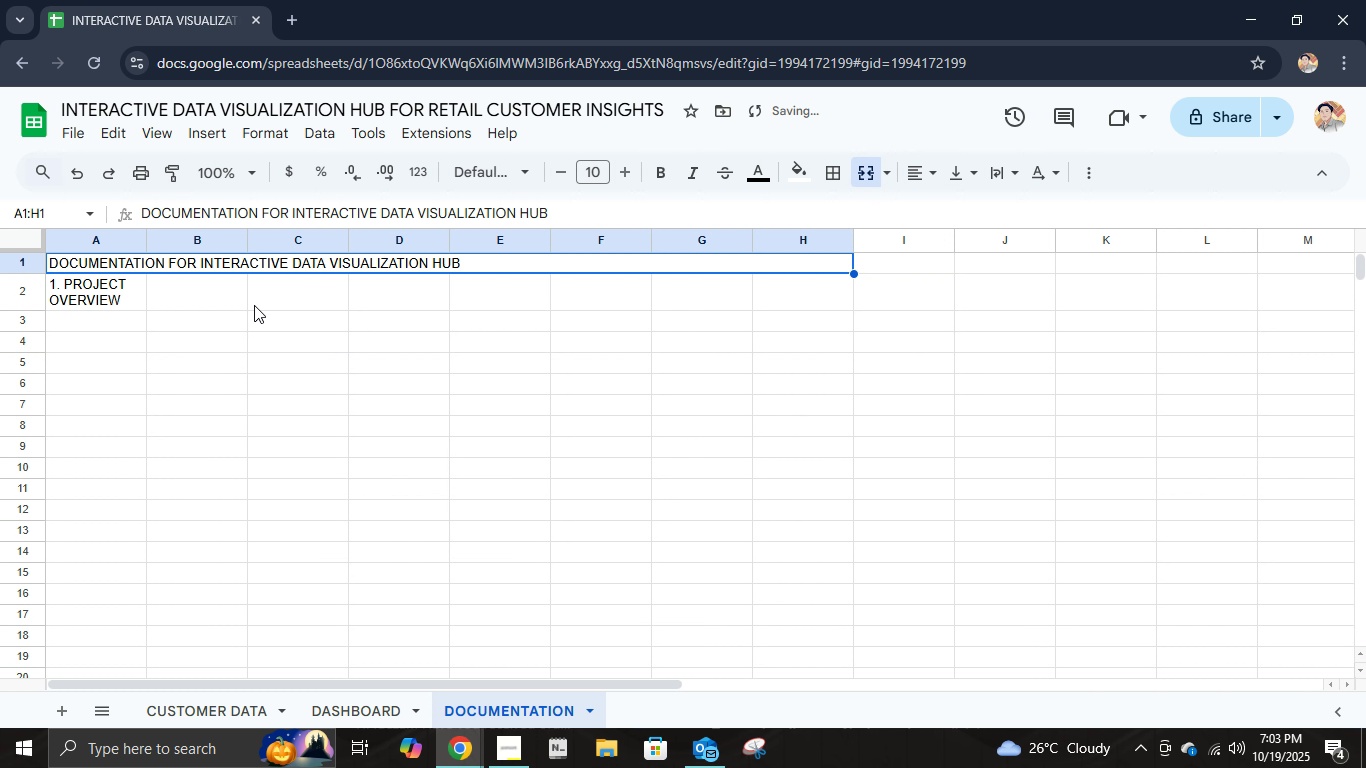 
left_click([186, 295])
 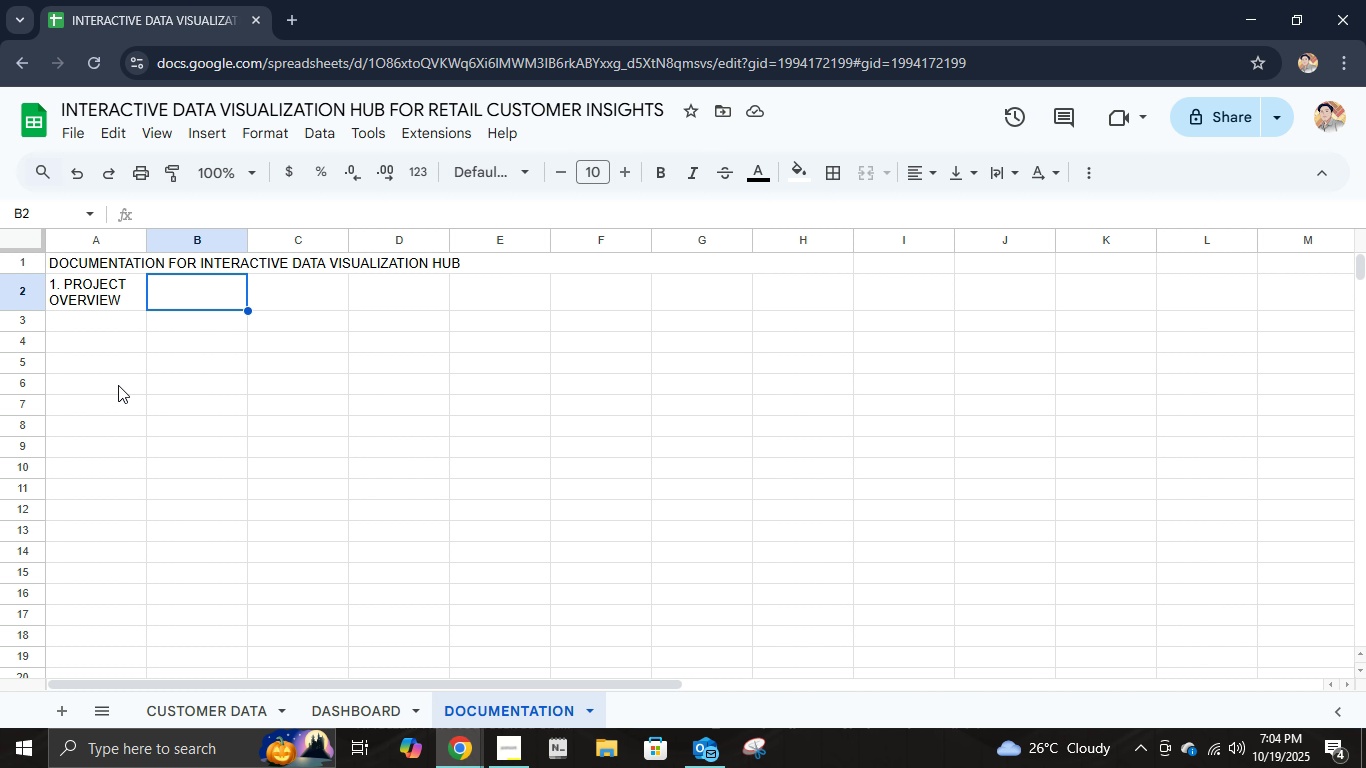 
wait(11.64)
 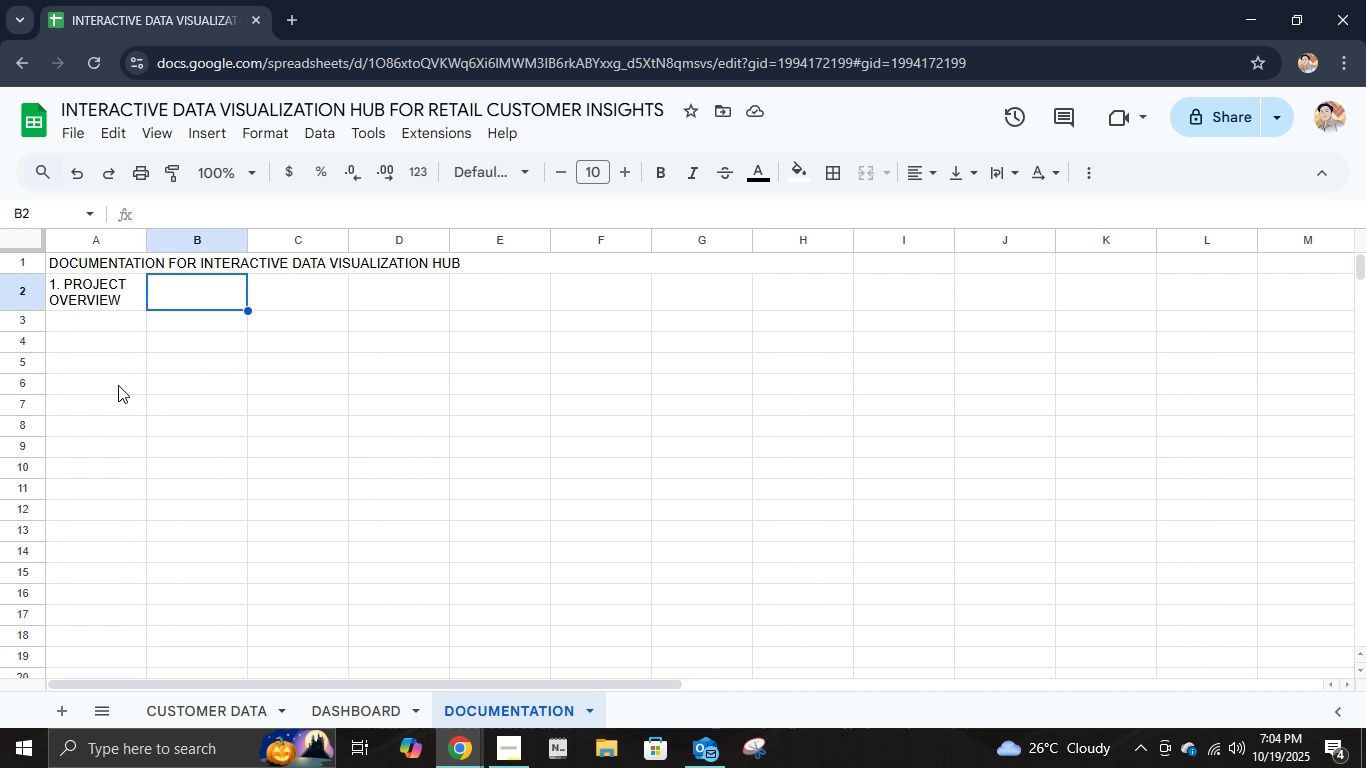 
type(The Ine)
key(Backspace)
type(teractive Data )
 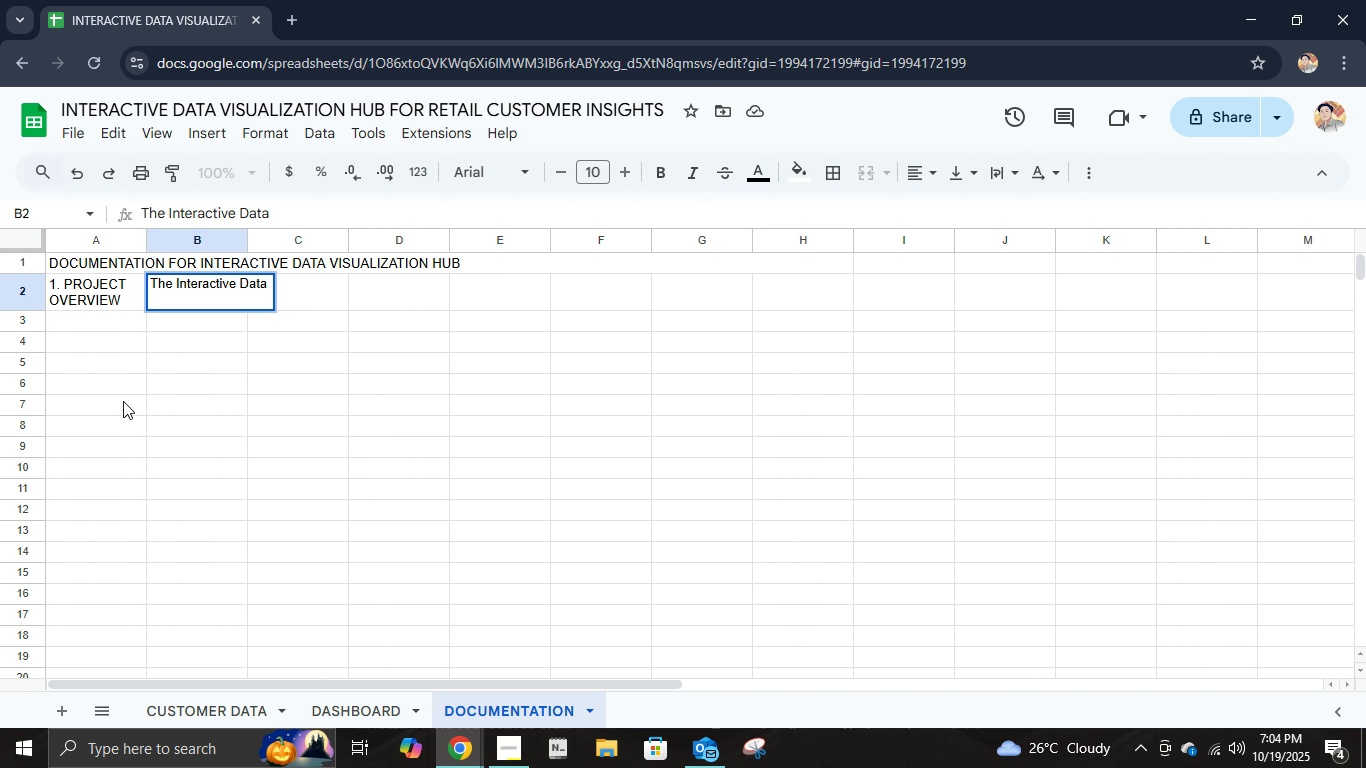 
type(Visualization Huv)
key(Backspace)
type(b was developed to help the retail chain's mart)
key(Backspace)
type(keting and management teams anl)
key(Backspace)
type(alyze customer purchai)
key(Backspace)
type(sing)
 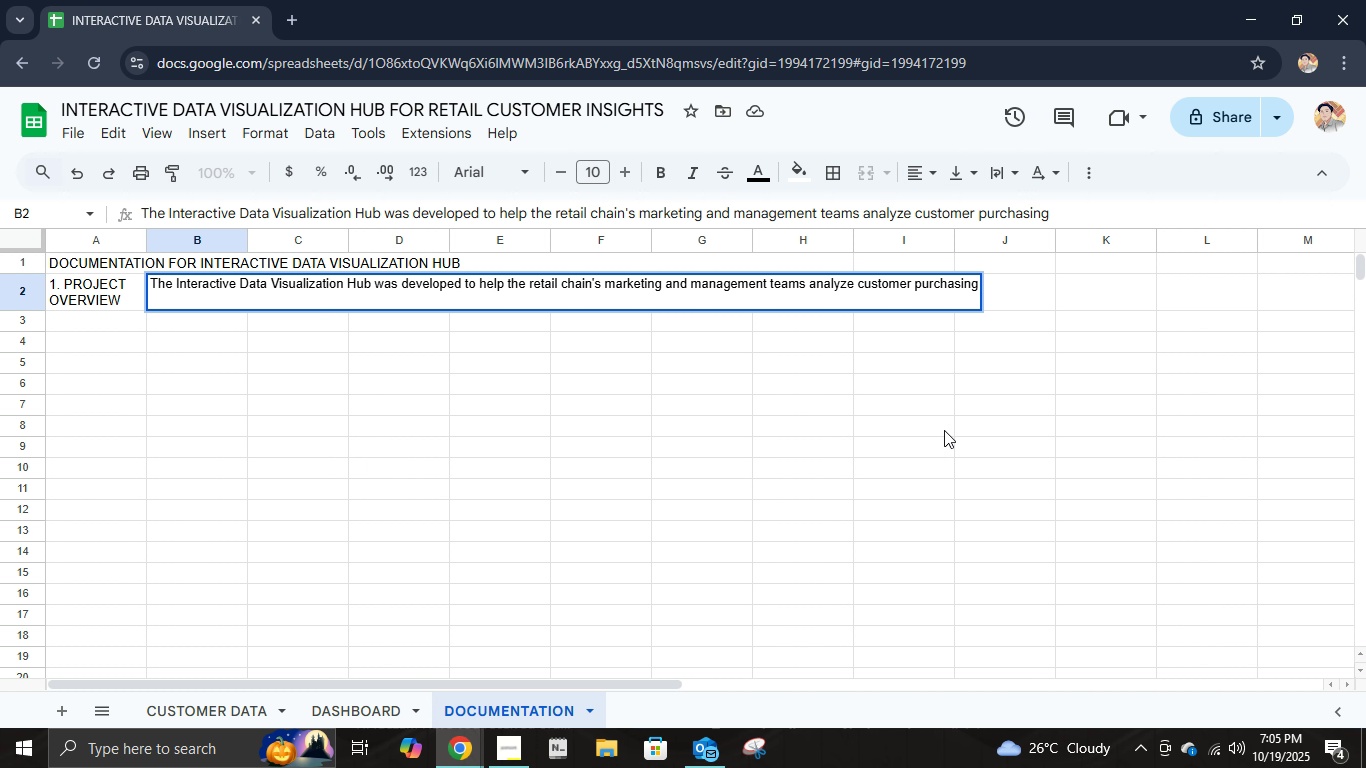 
wait(22.31)
 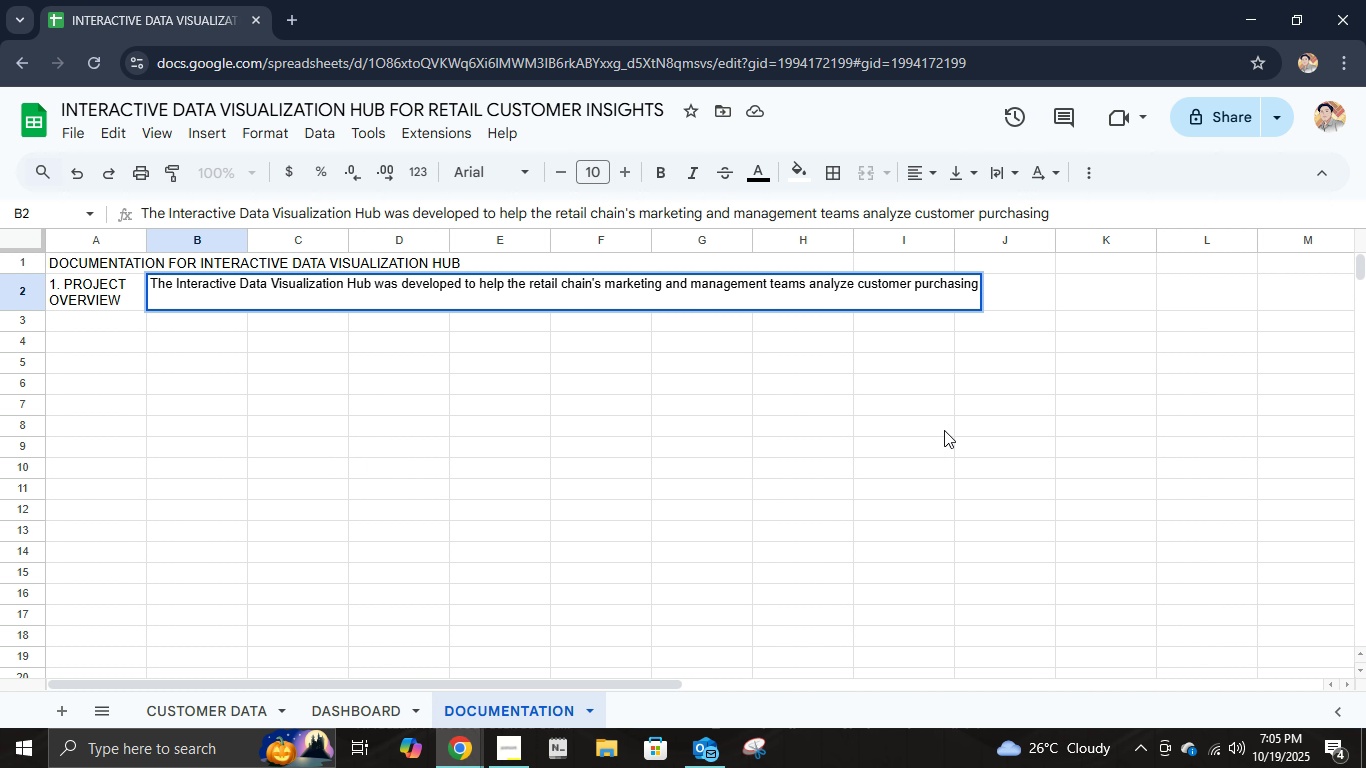 
type( patterns)
 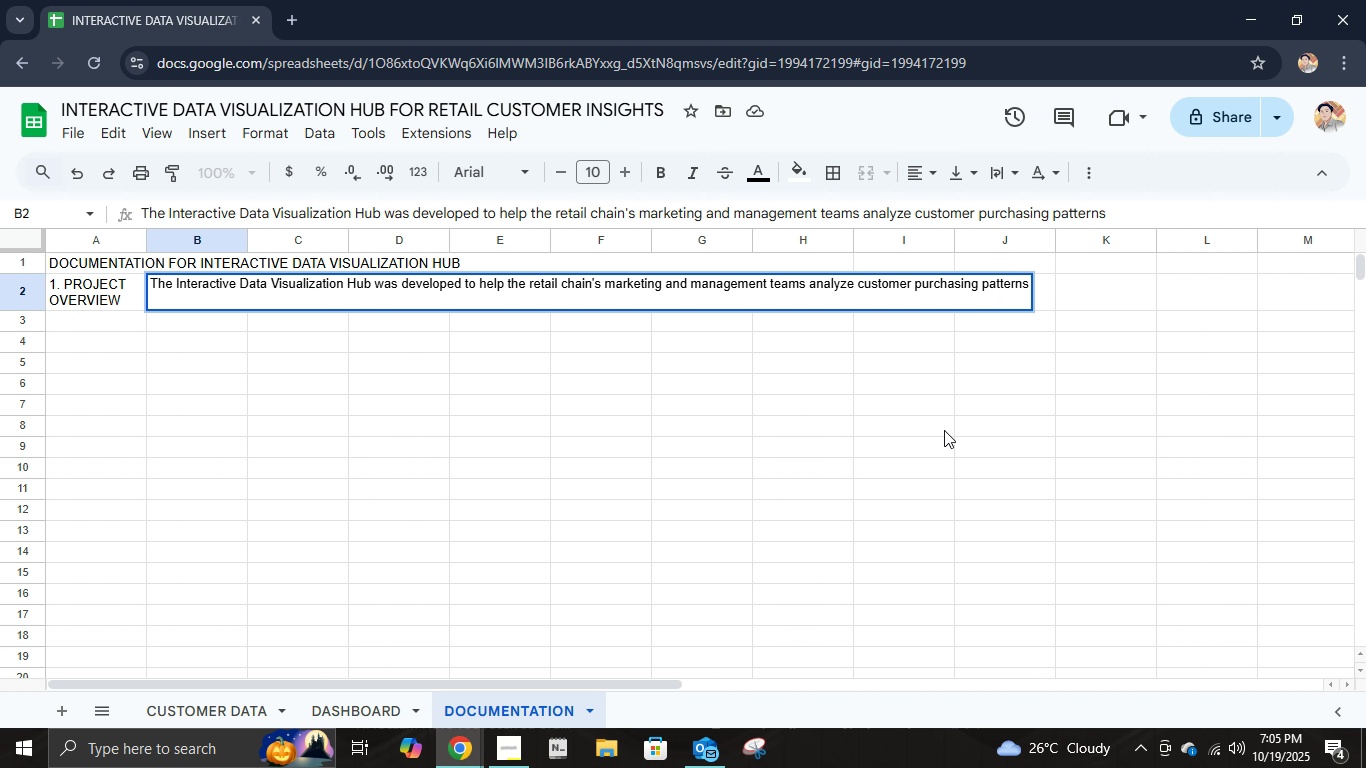 
type( across various store locations. This tool aims to transform raw transaction data)
 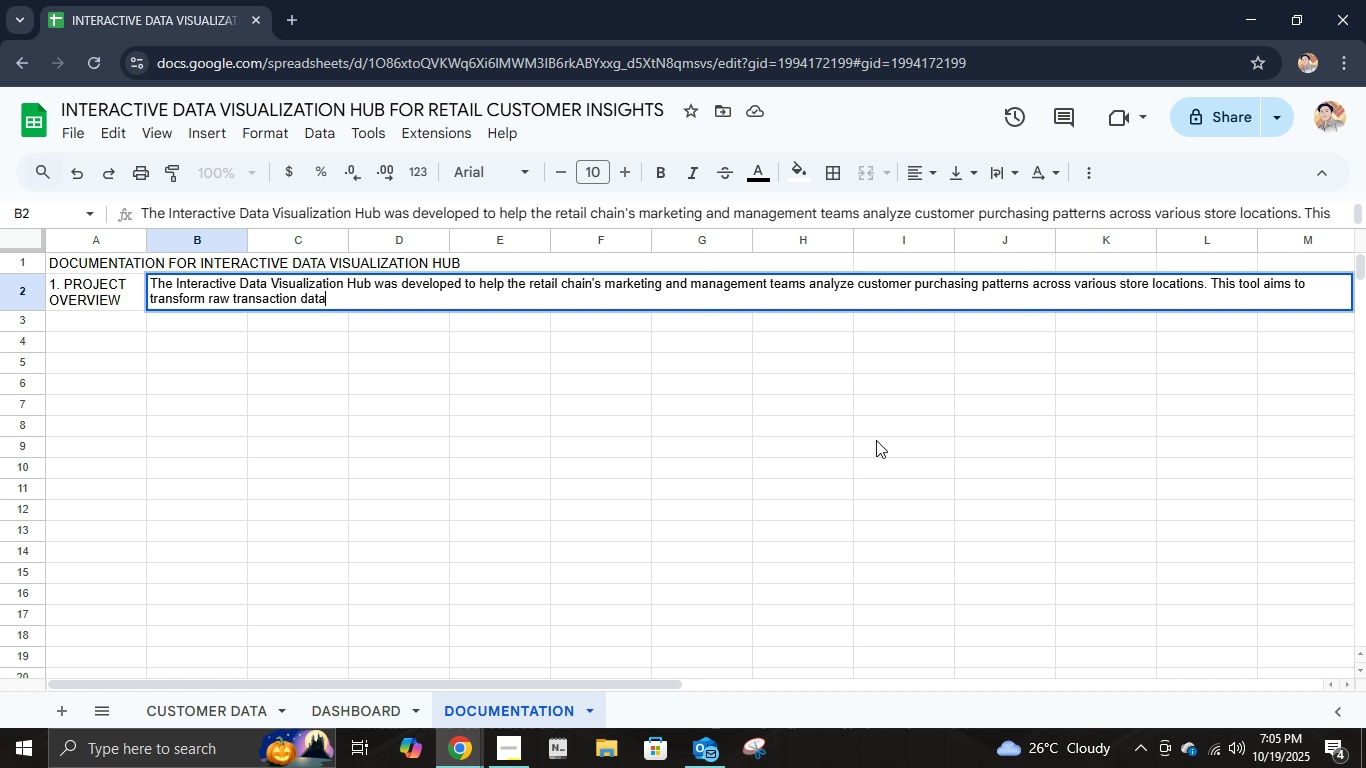 
wait(16.85)
 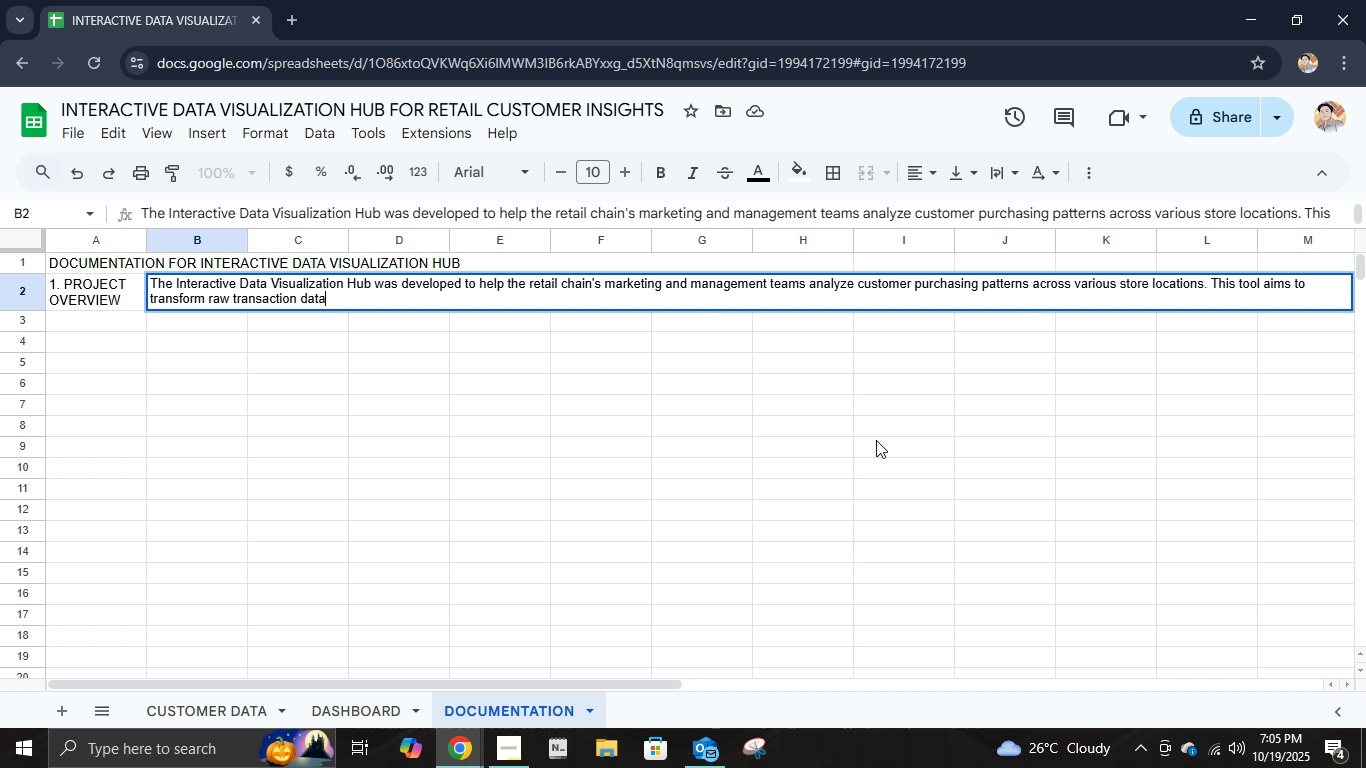 
type( into )
 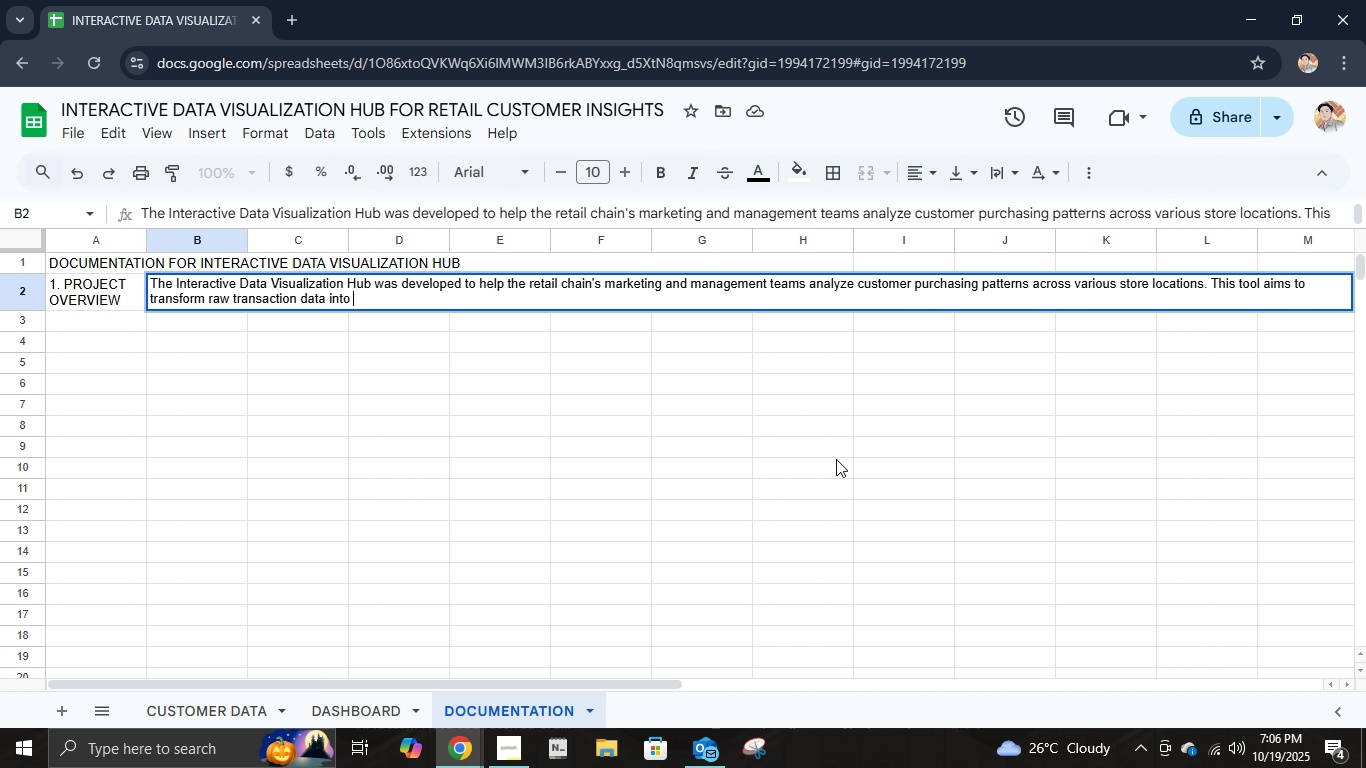 
wait(12.31)
 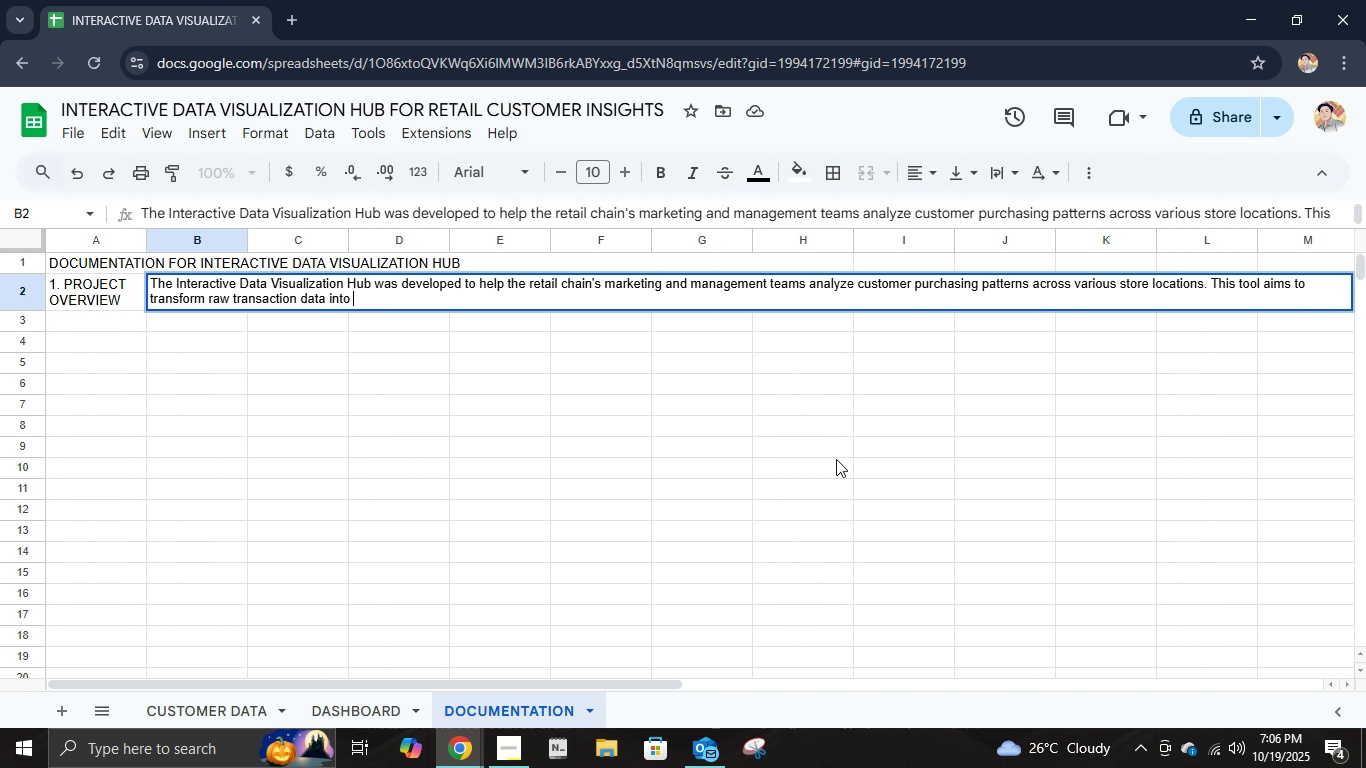 
type(meaningful insights that support data-=)
key(Backspace)
type(driven)
 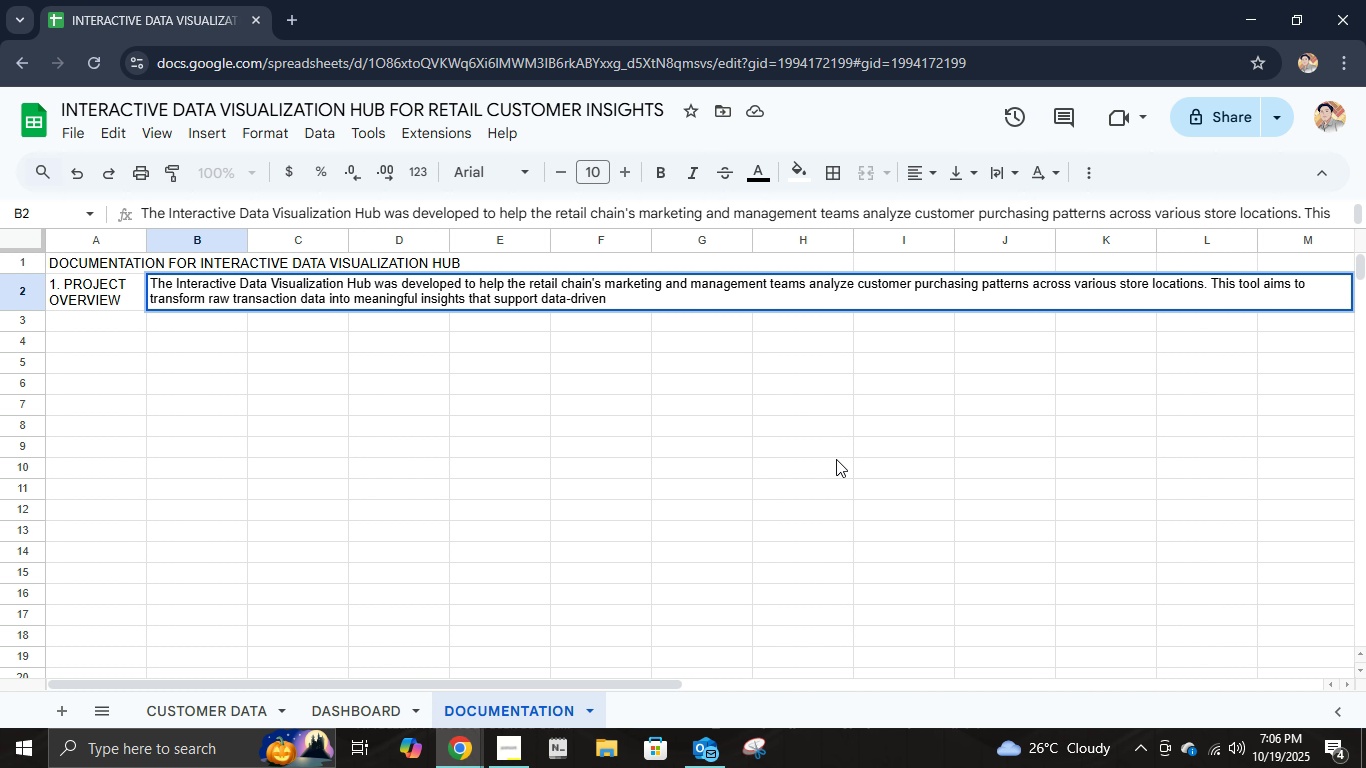 
wait(7.58)
 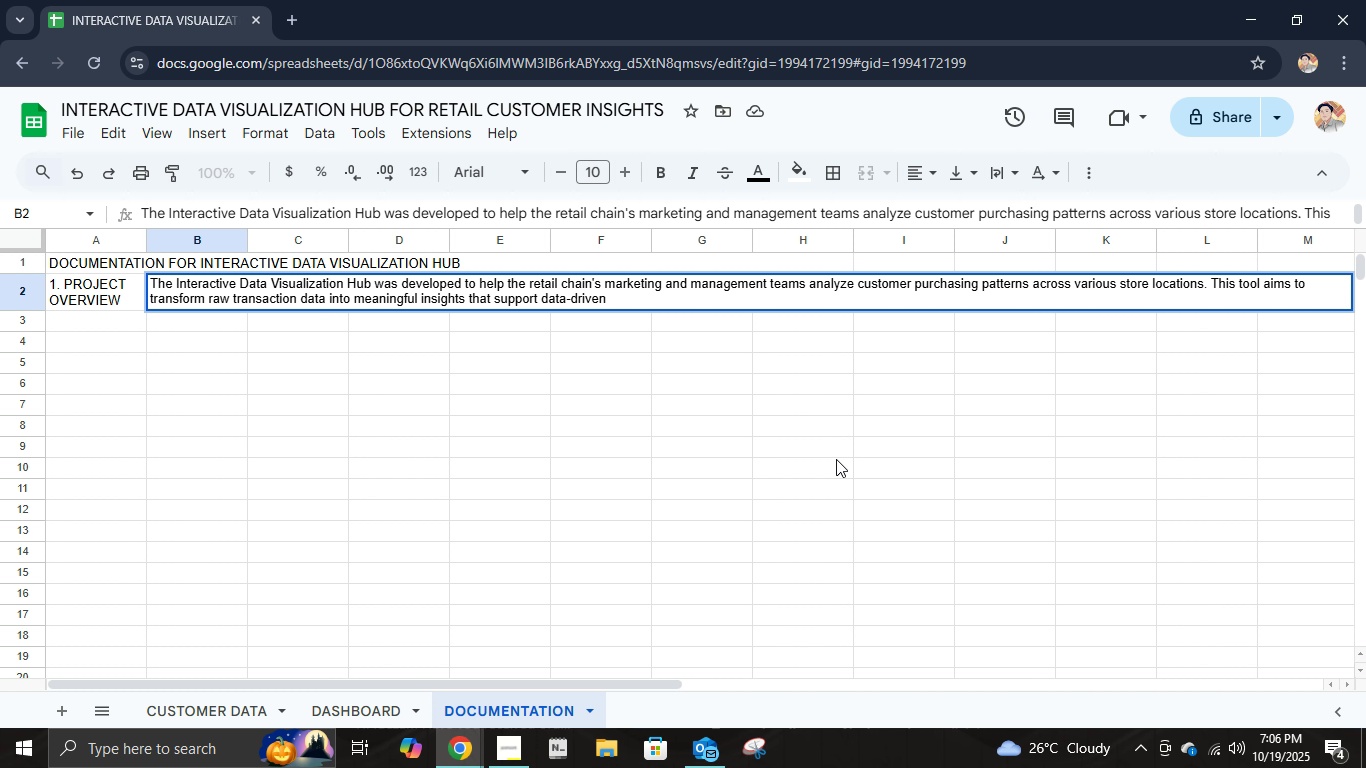 
key(Space)
 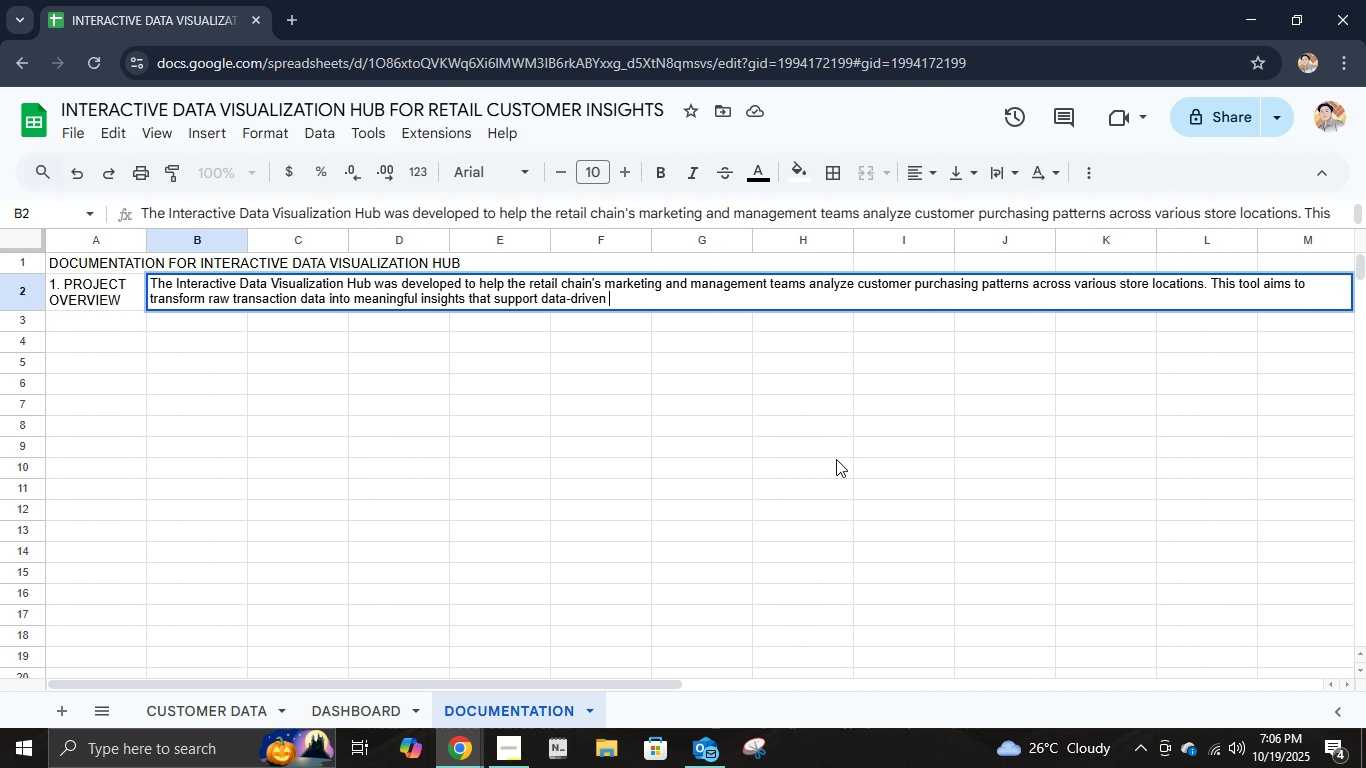 
wait(13.23)
 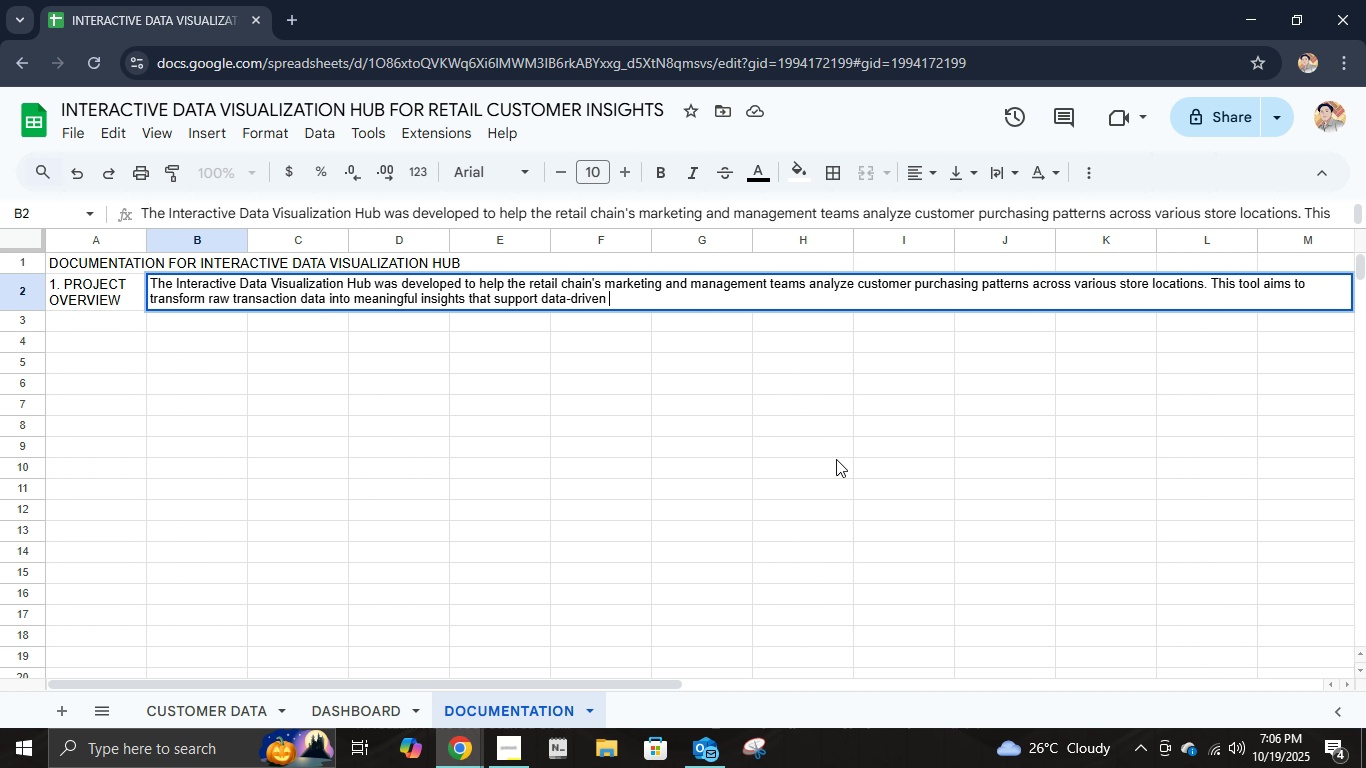 
type(decisions in inventory management, product promotion, and )
 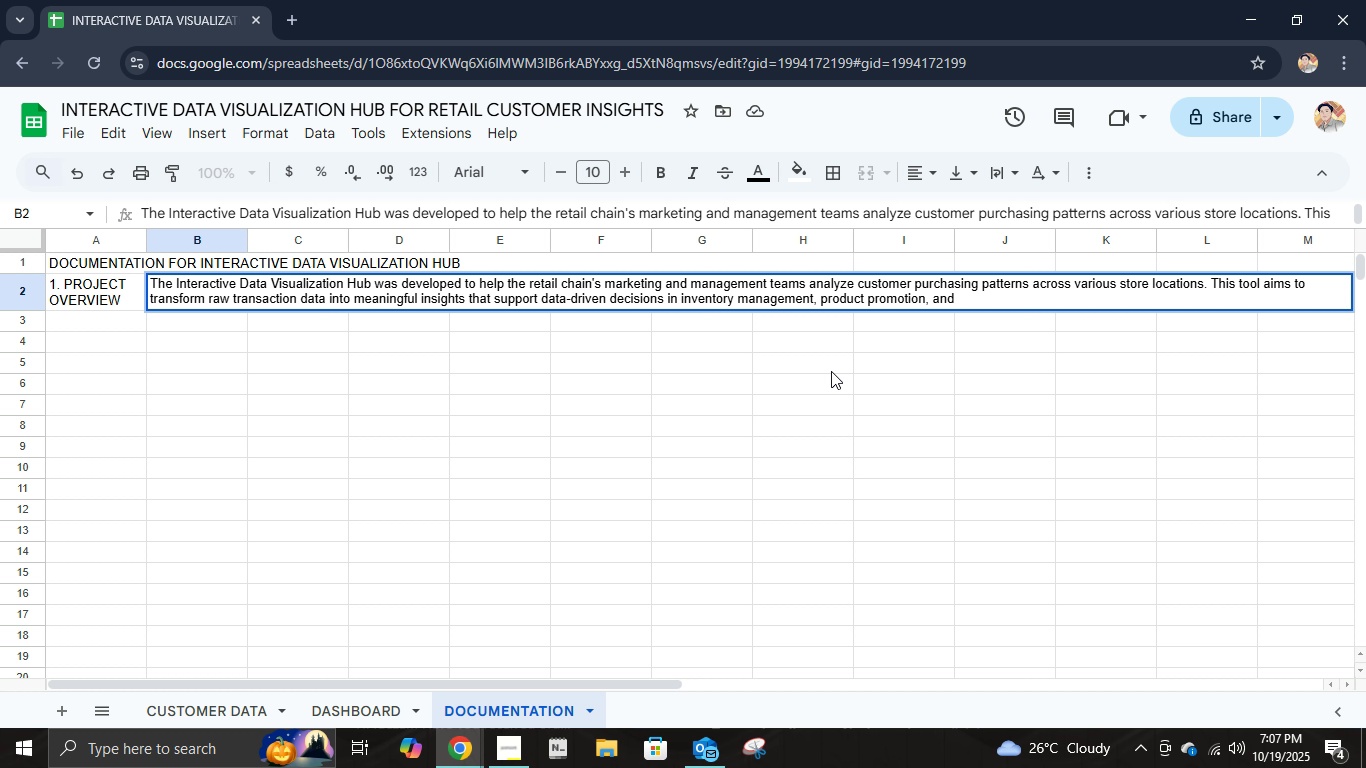 
wait(8.05)
 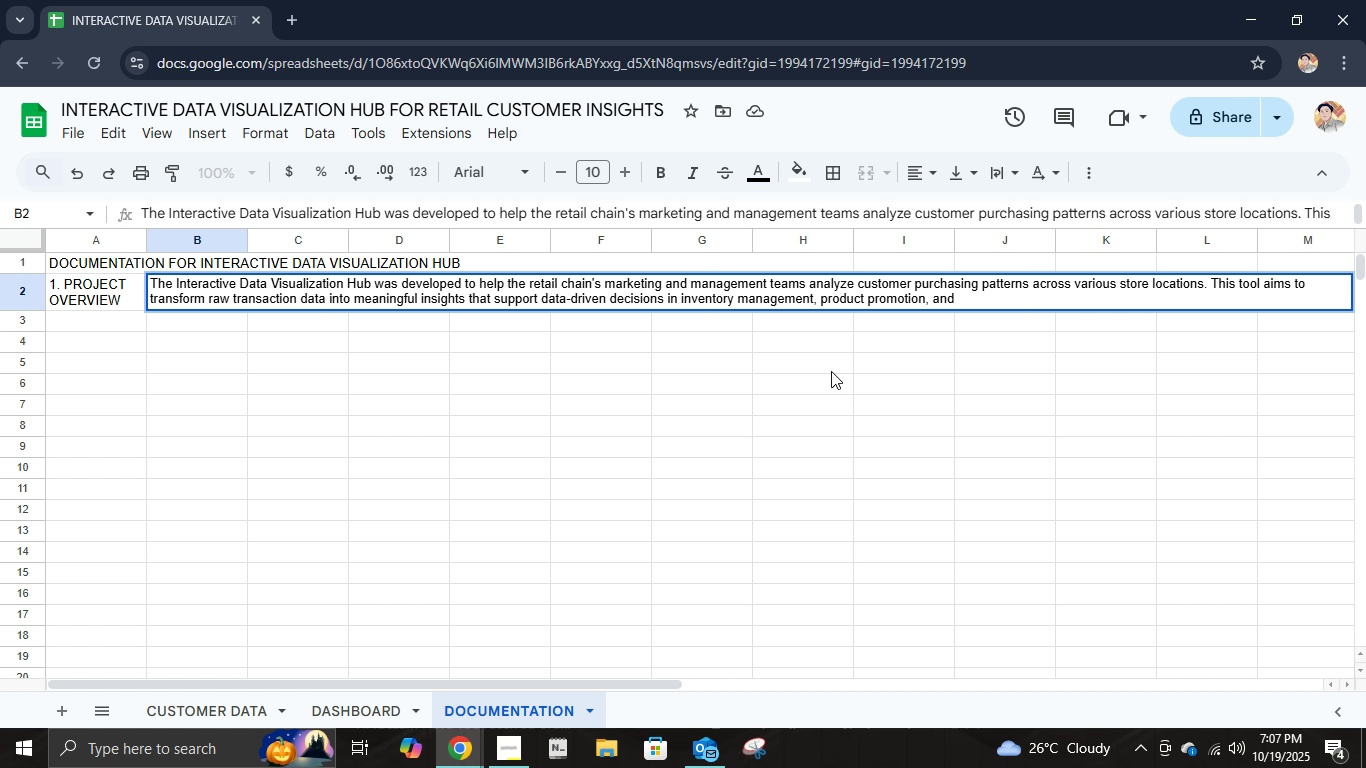 
type(sales forecsting. Built using GoogleShhe)
key(Backspace)
key(Backspace)
key(Backspace)
key(Backspace)
type( Sheets)
 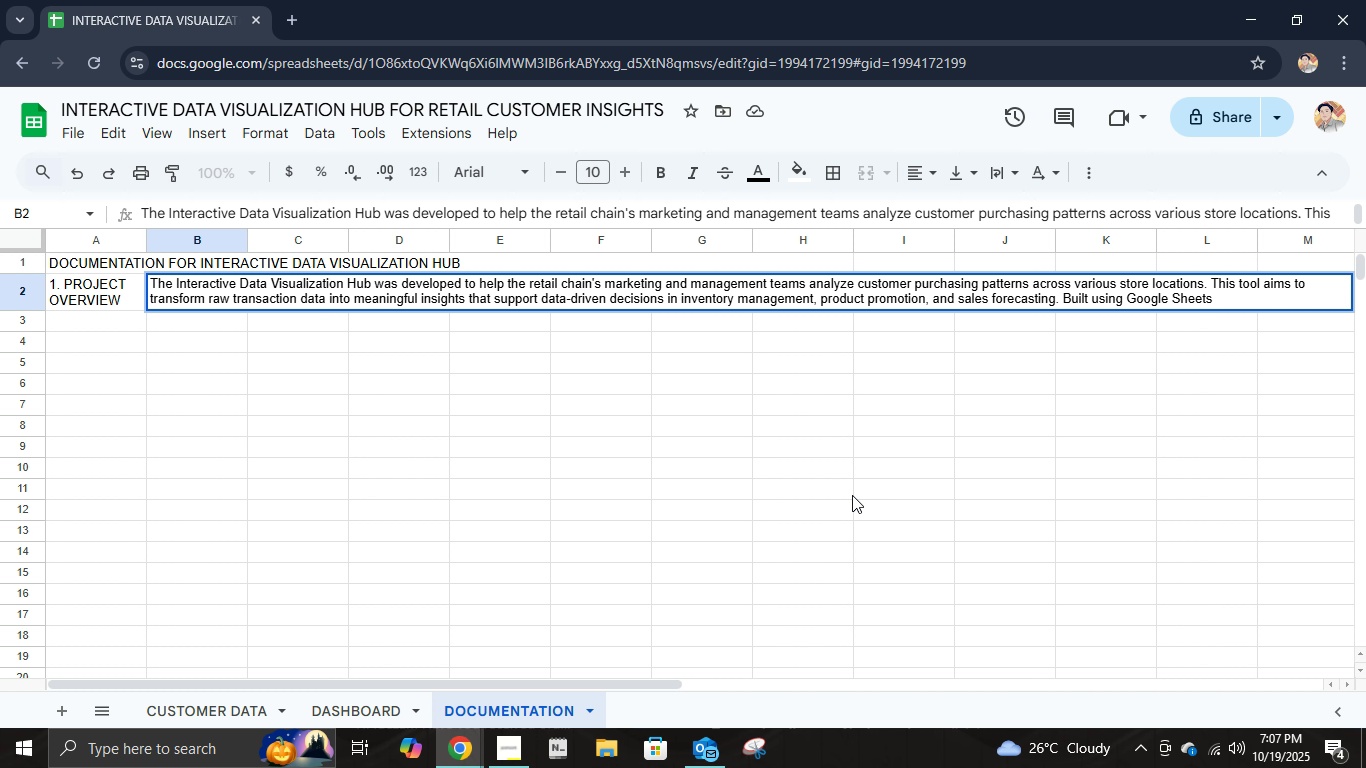 
type(, the hub is fully interactive)
 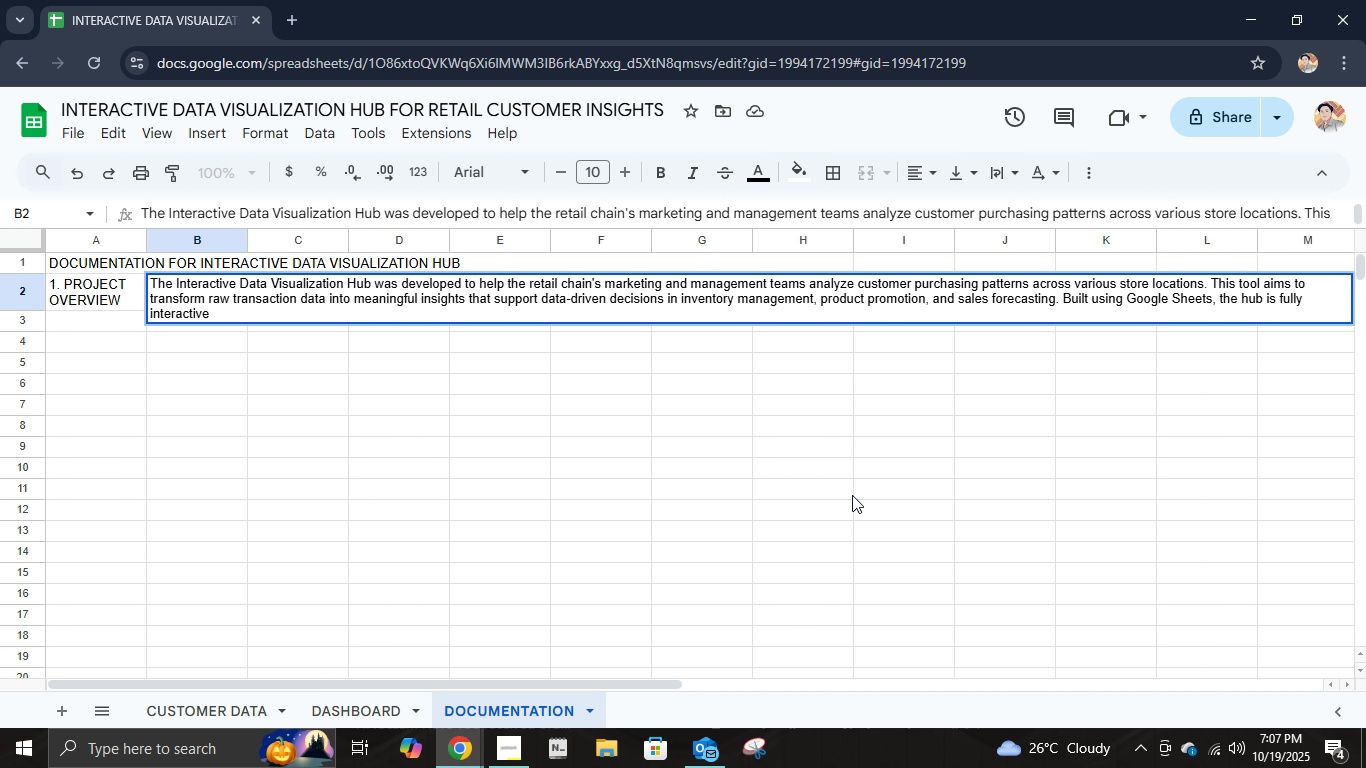 
wait(8.41)
 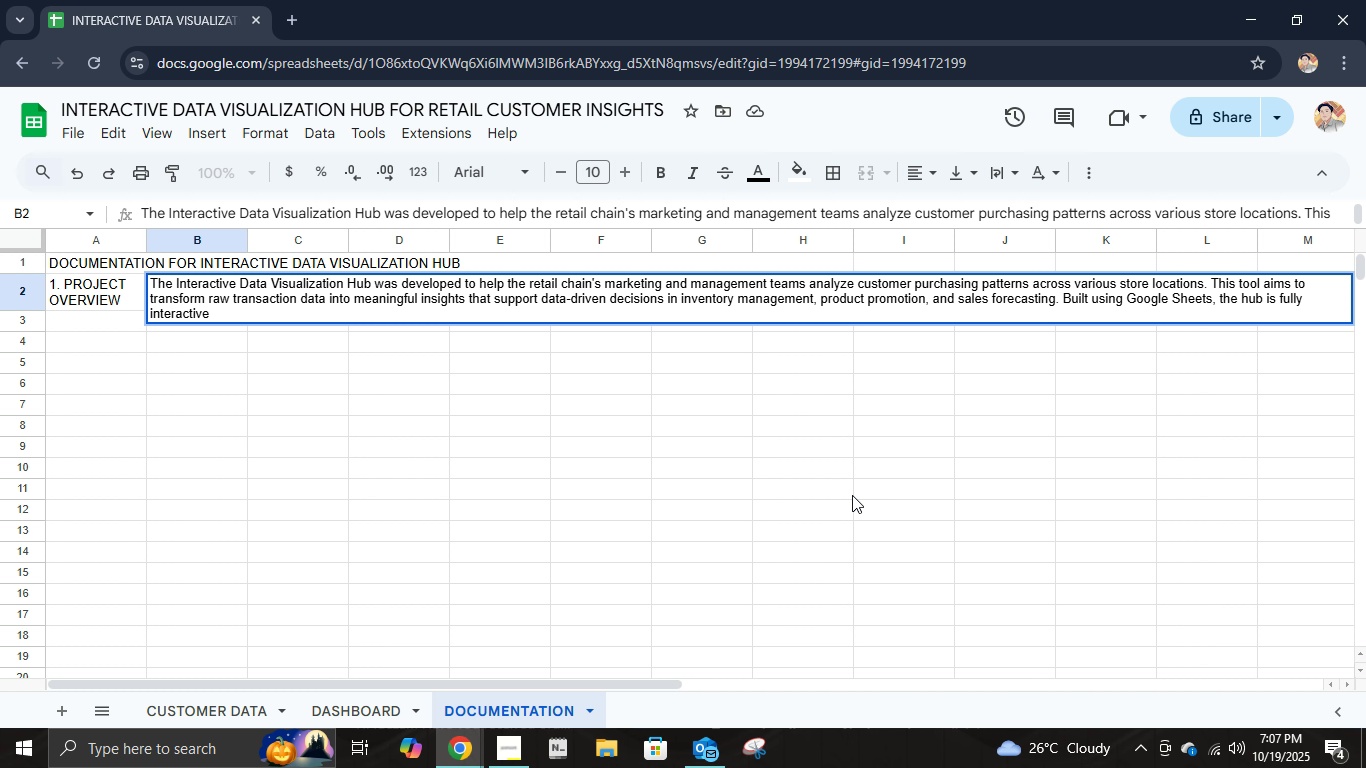 
type(, allowing real-time collaboration among team members and automatic updates of charts )
 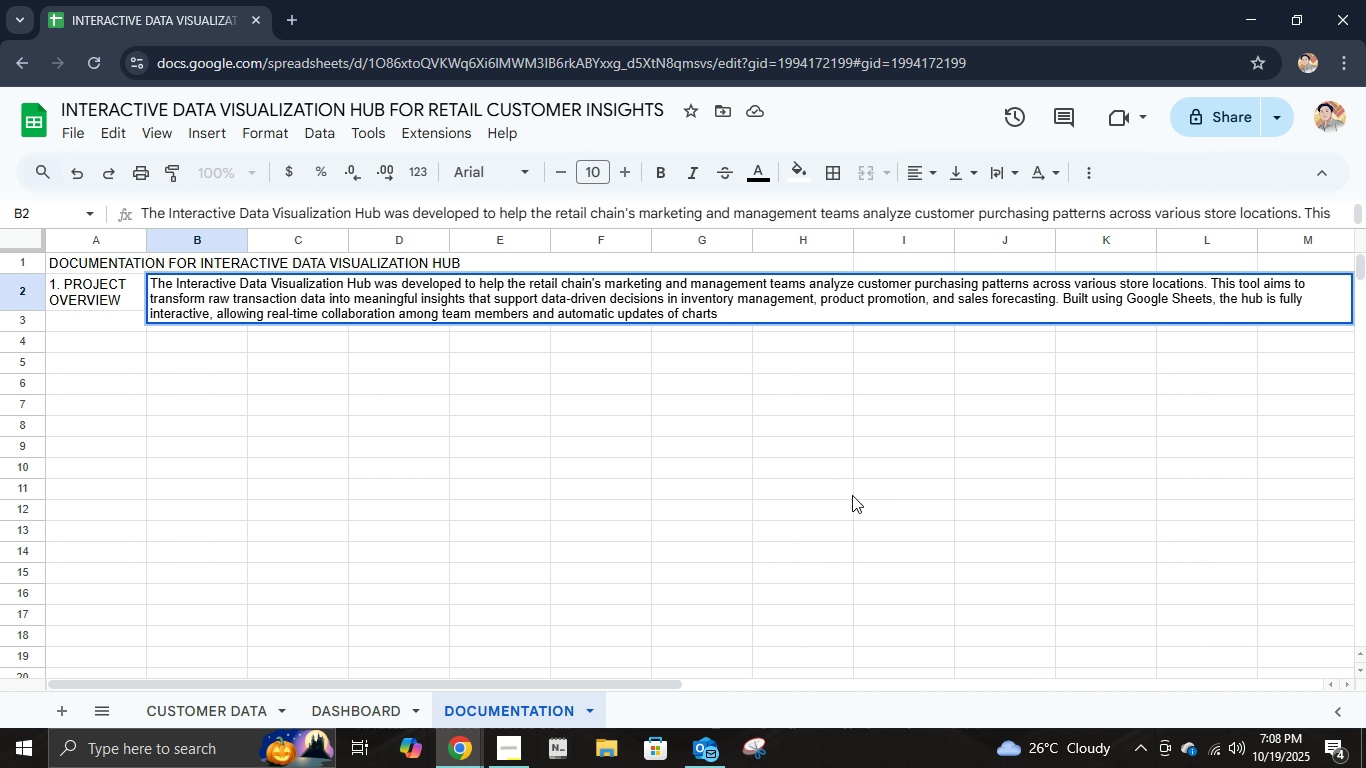 
type(and metrics when new data is entered.)
 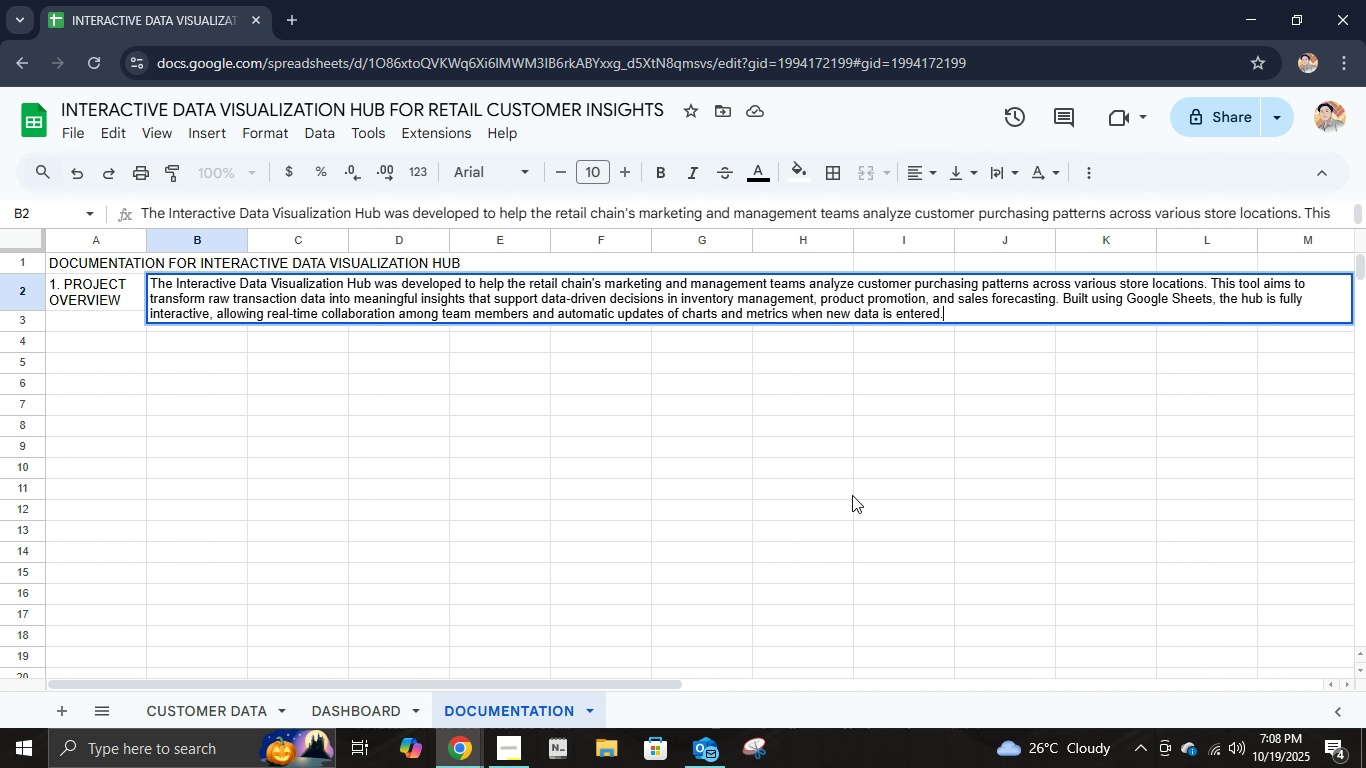 
wait(5.23)
 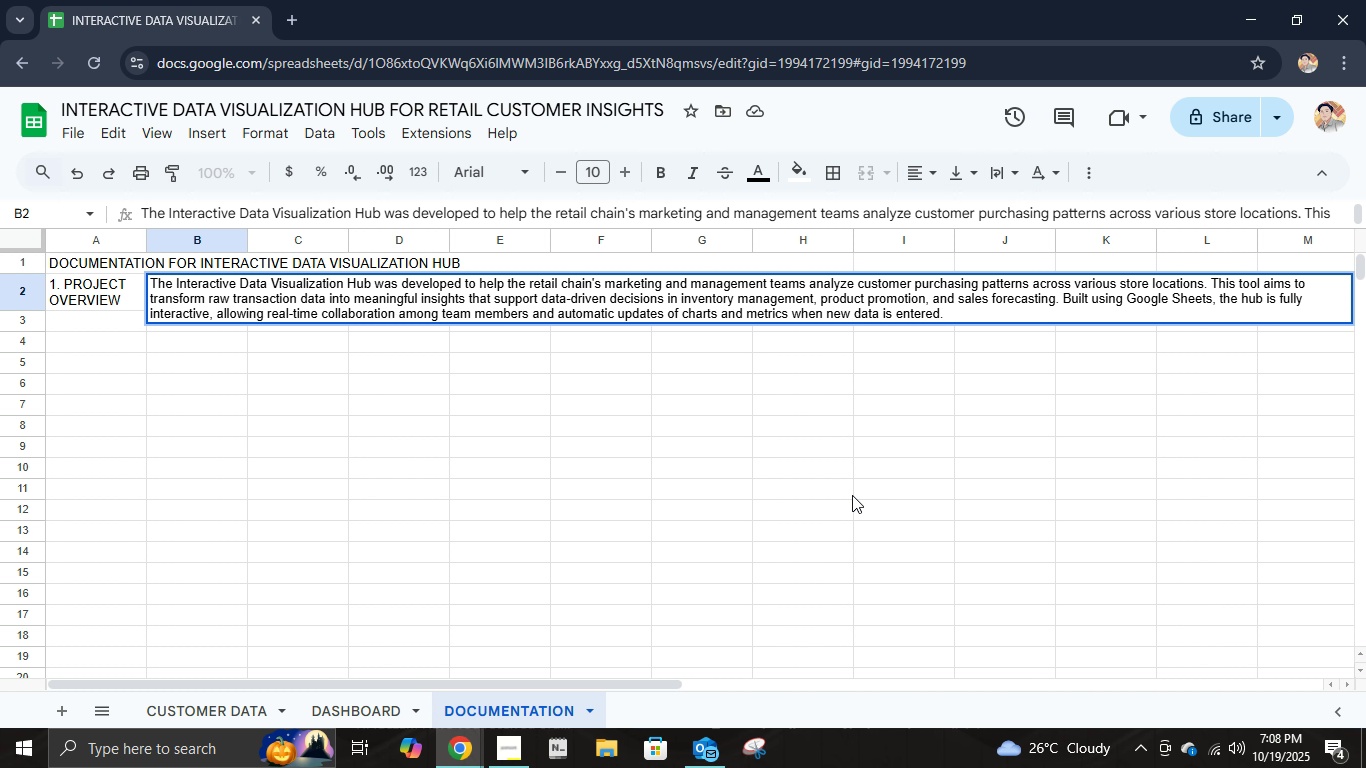 
key(Enter)
 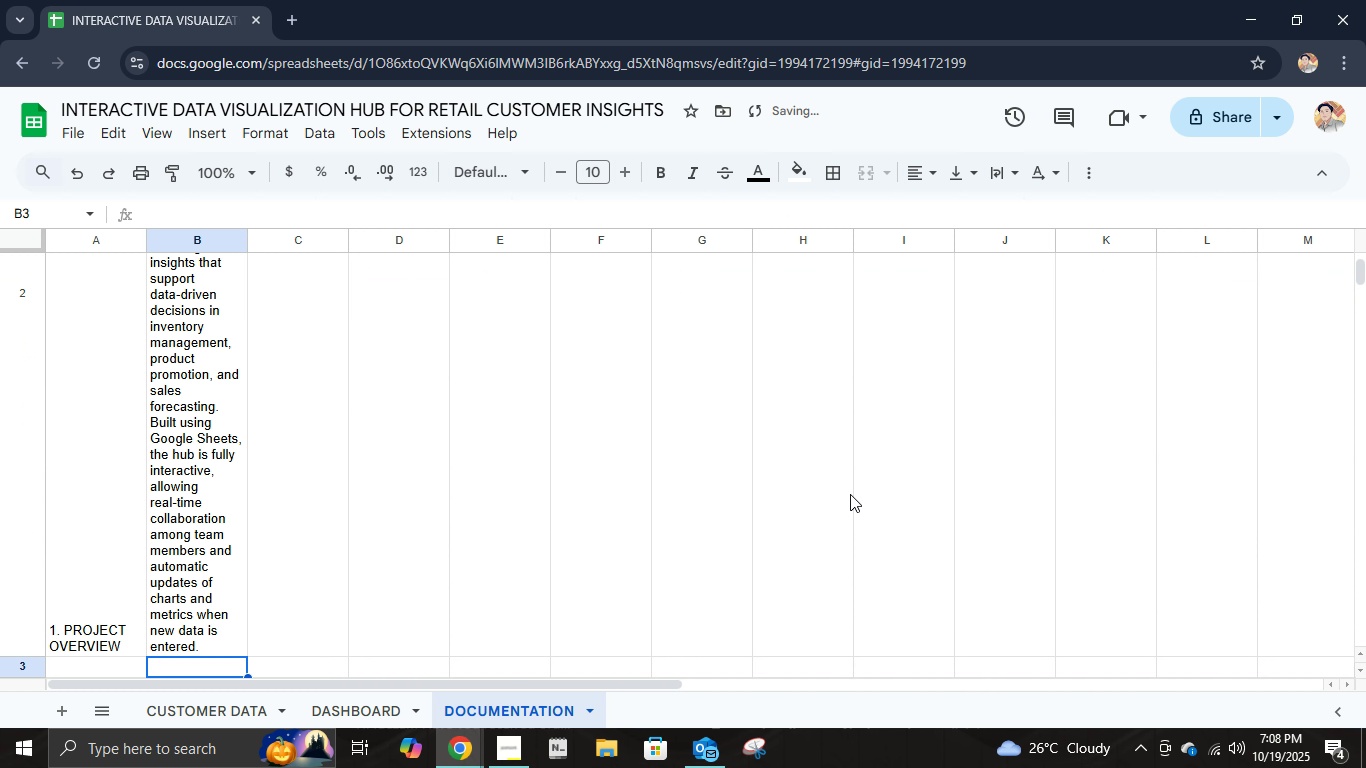 
scroll: coordinate [844, 469], scroll_direction: up, amount: 6.0
 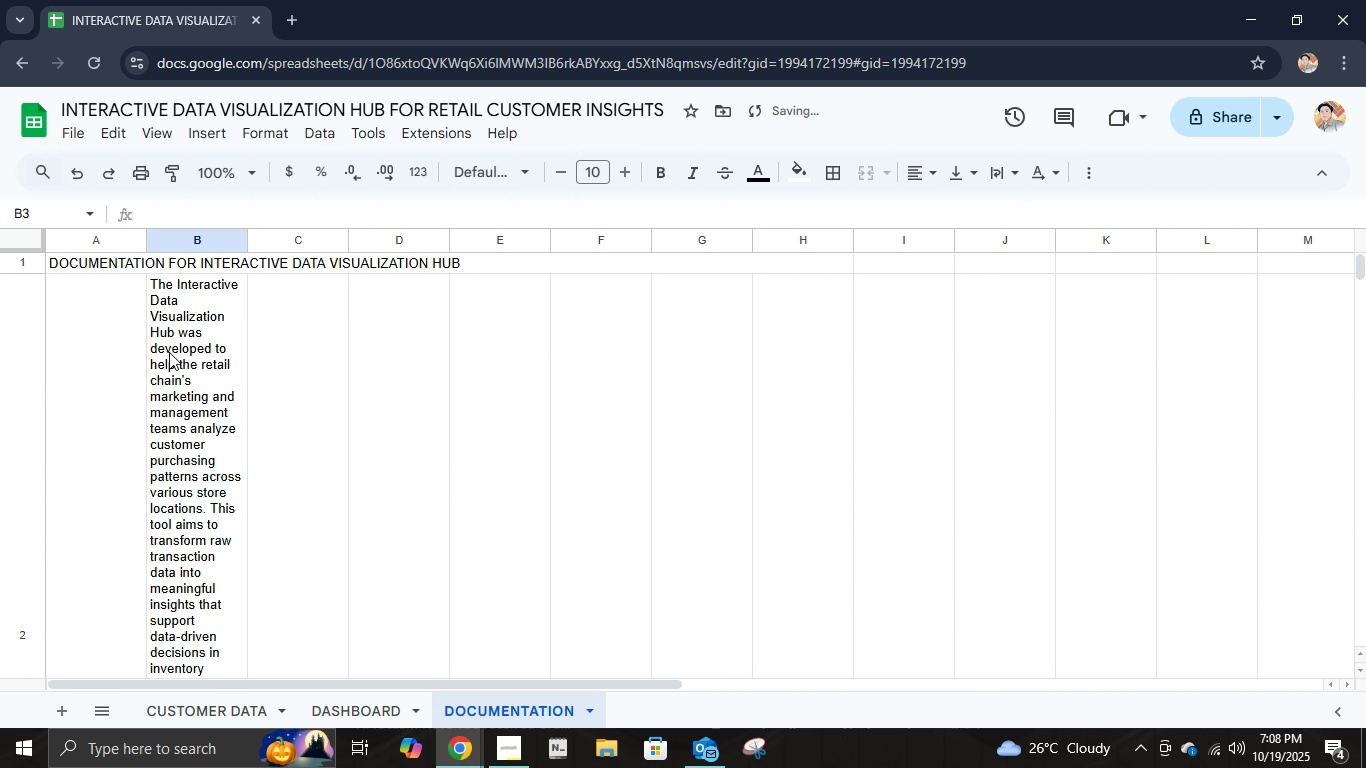 
left_click([183, 356])
 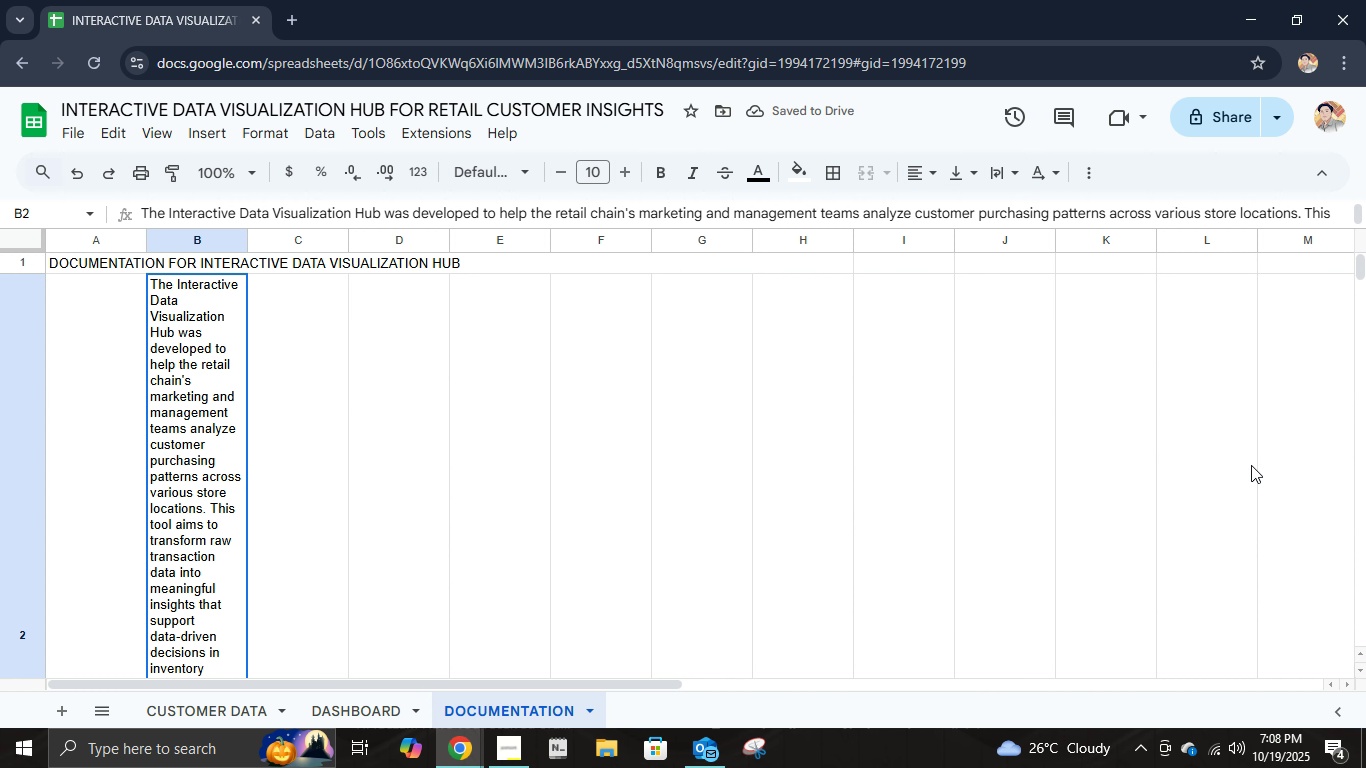 
hold_key(key=ShiftLeft, duration=1.5)
left_click([1271, 420])
 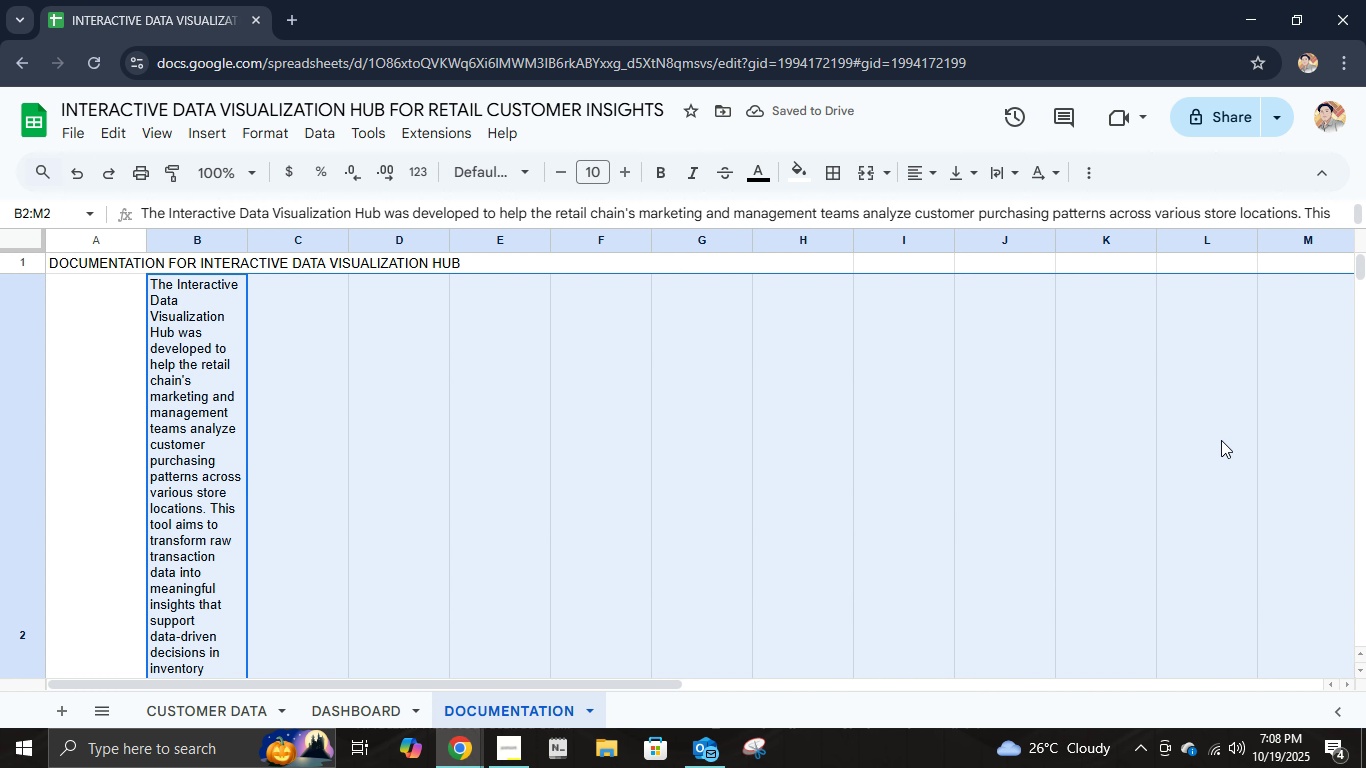 
hold_key(key=ShiftLeft, duration=0.52)
 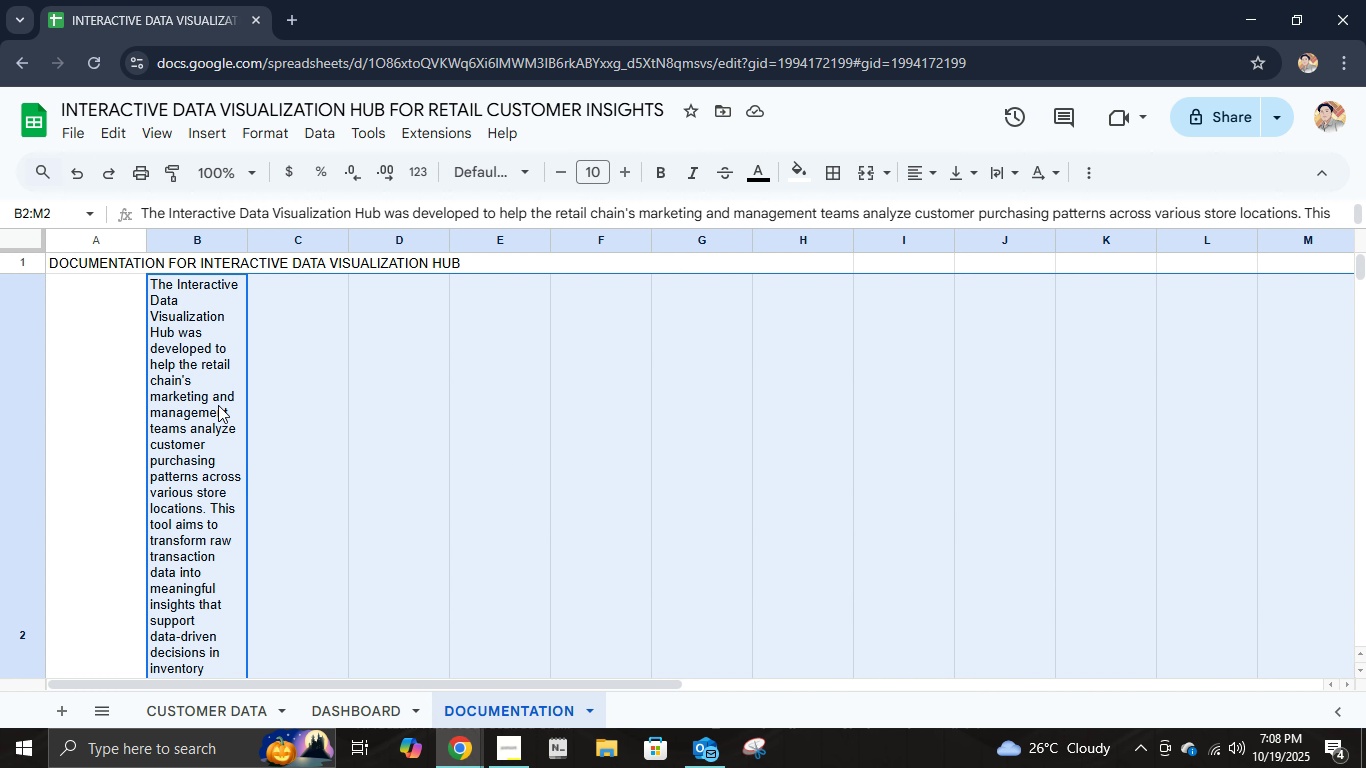 
left_click([217, 405])
 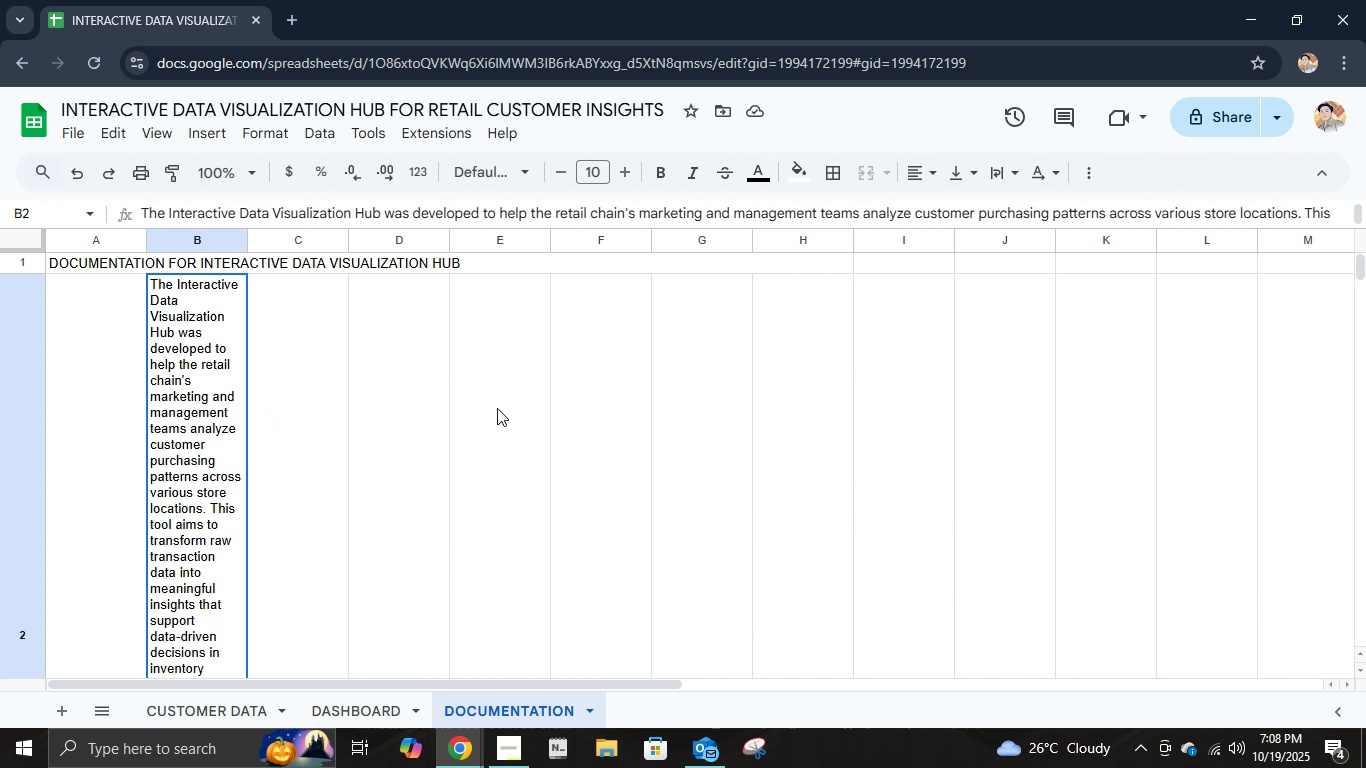 
hold_key(key=ShiftLeft, duration=0.85)
left_click([1199, 388])
 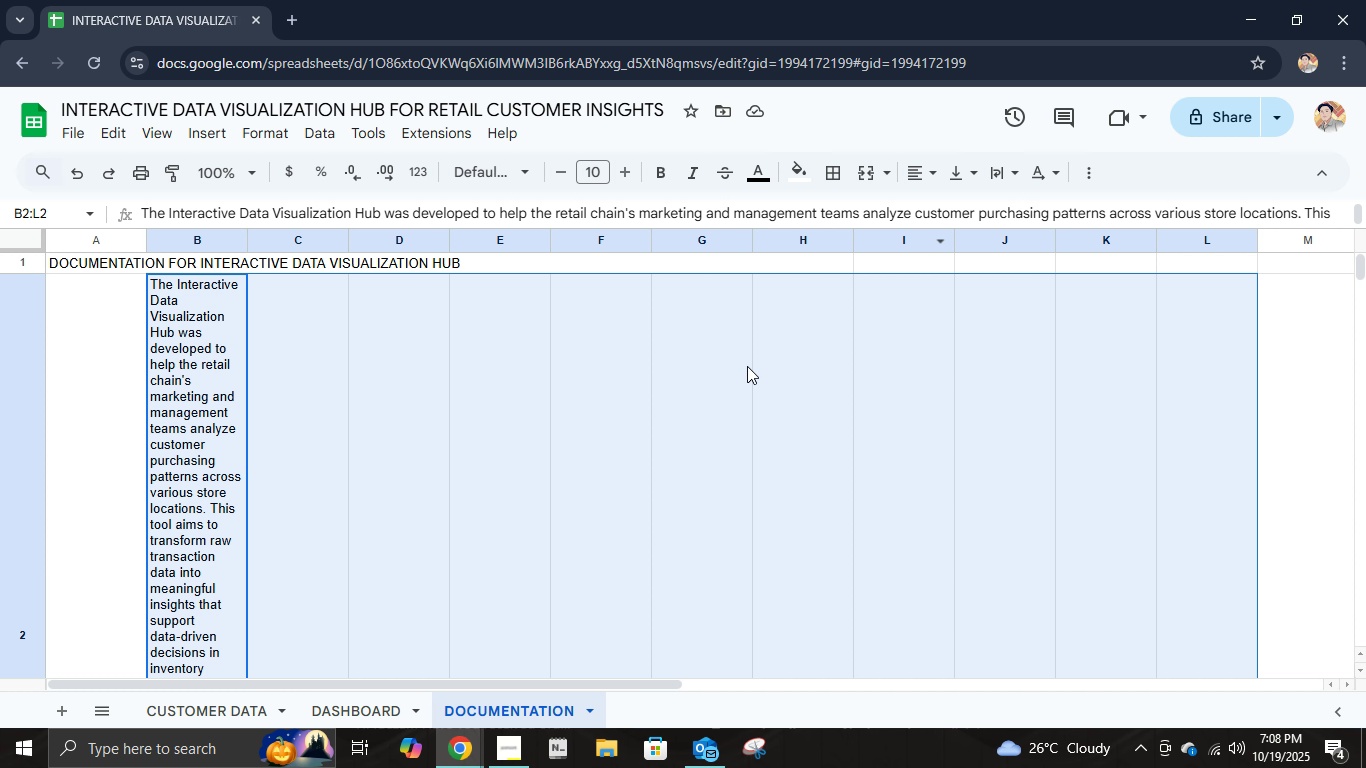 
left_click([866, 177])
 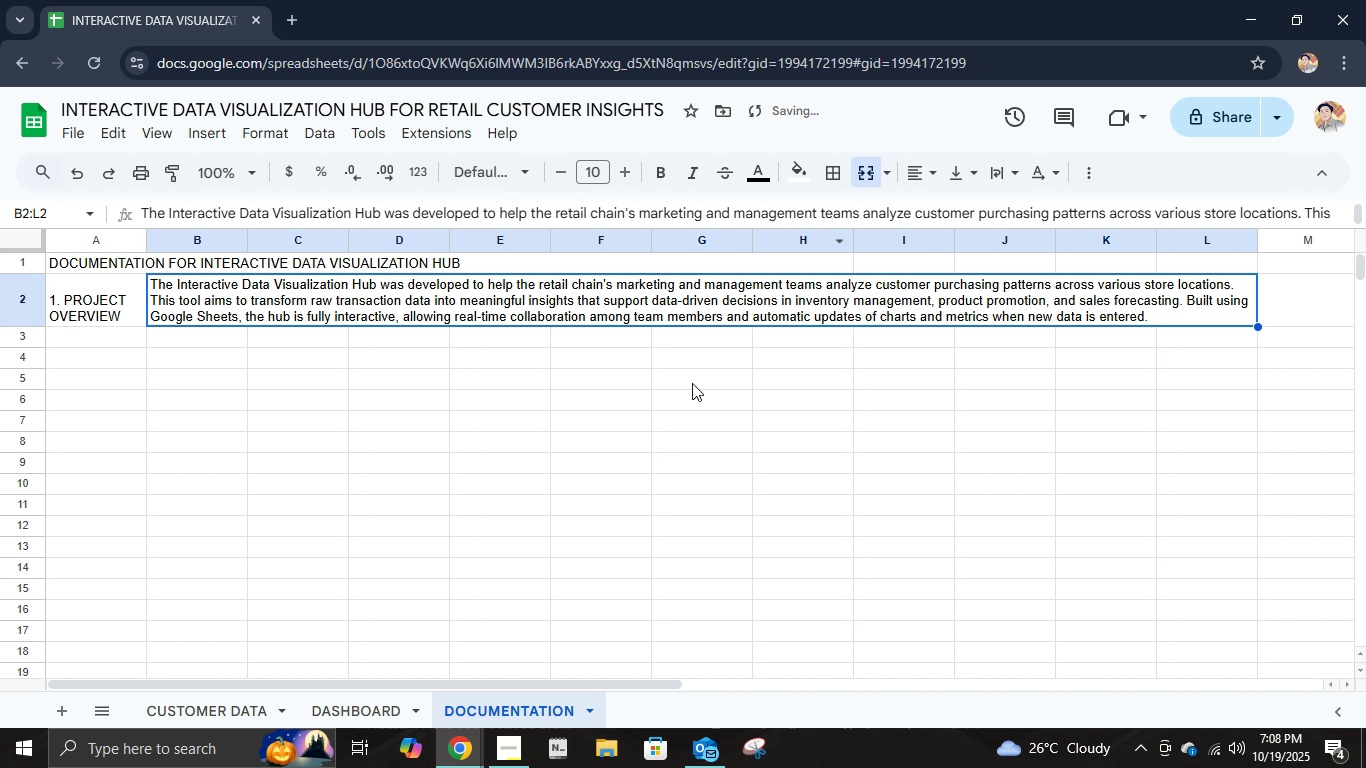 
left_click([692, 383])
 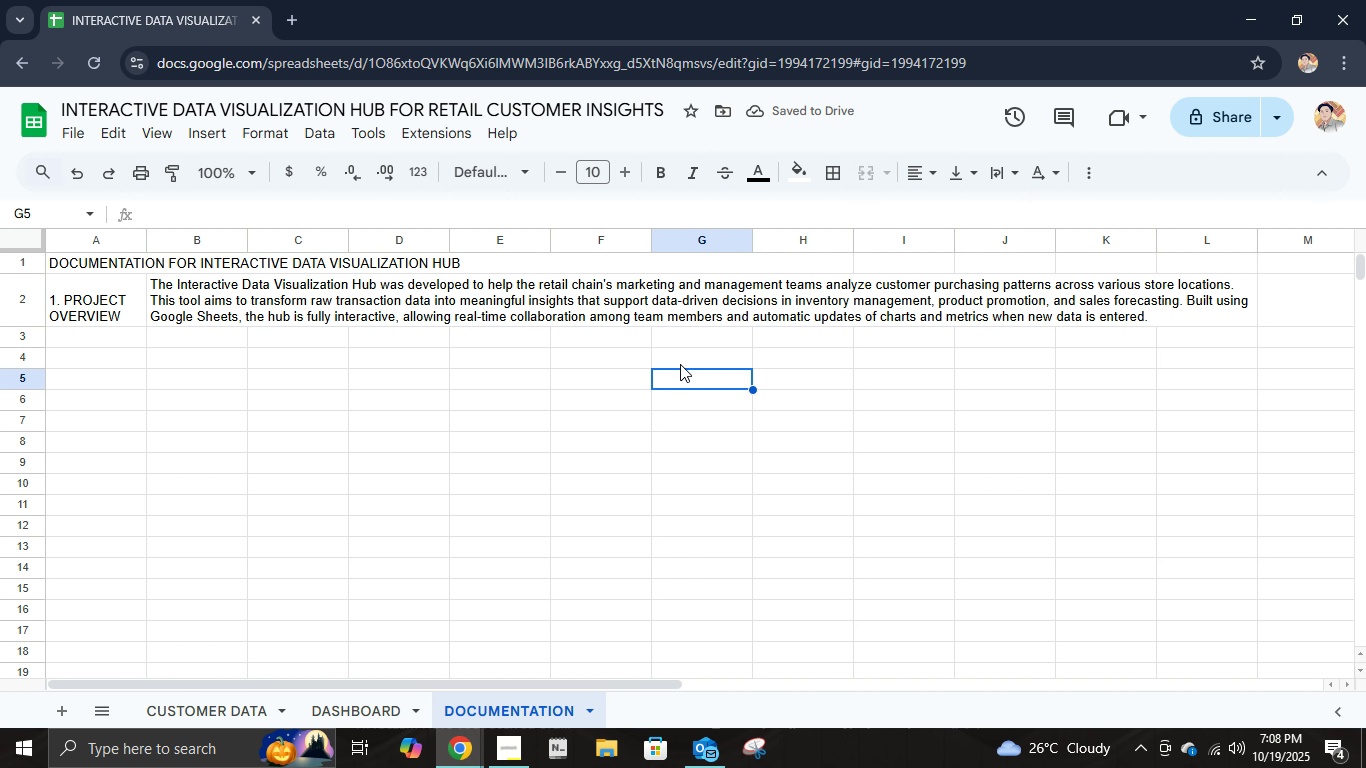 
left_click([381, 322])
 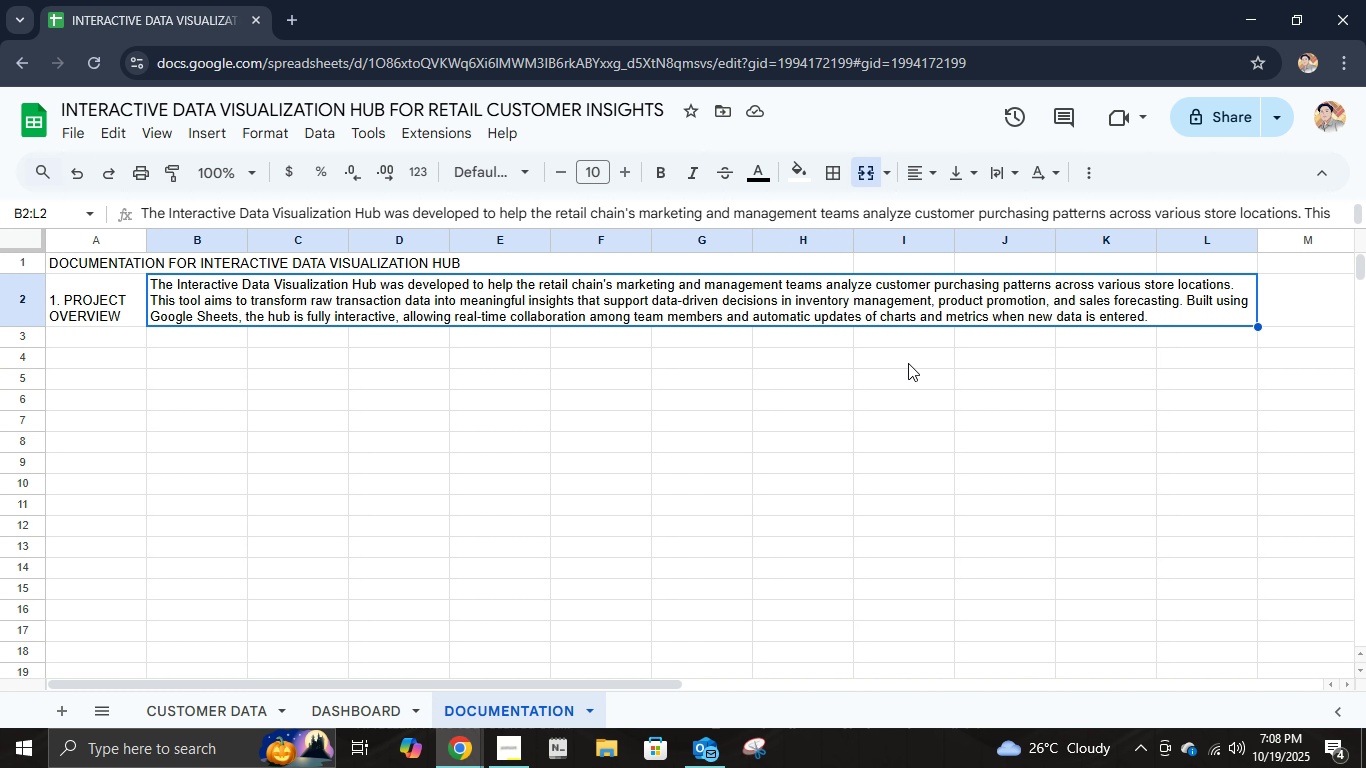 
hold_key(key=ShiftLeft, duration=1.01)
left_click([1200, 339])
 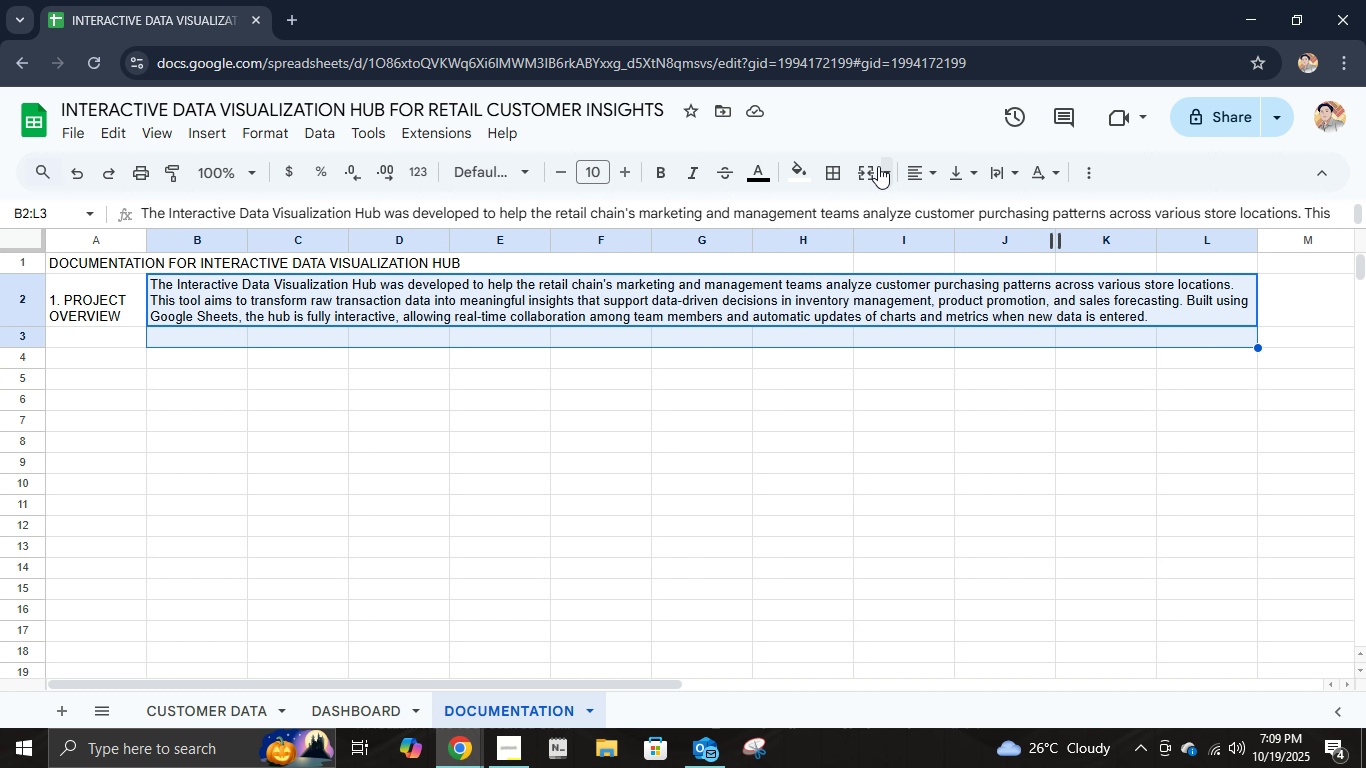 
left_click([872, 165])
 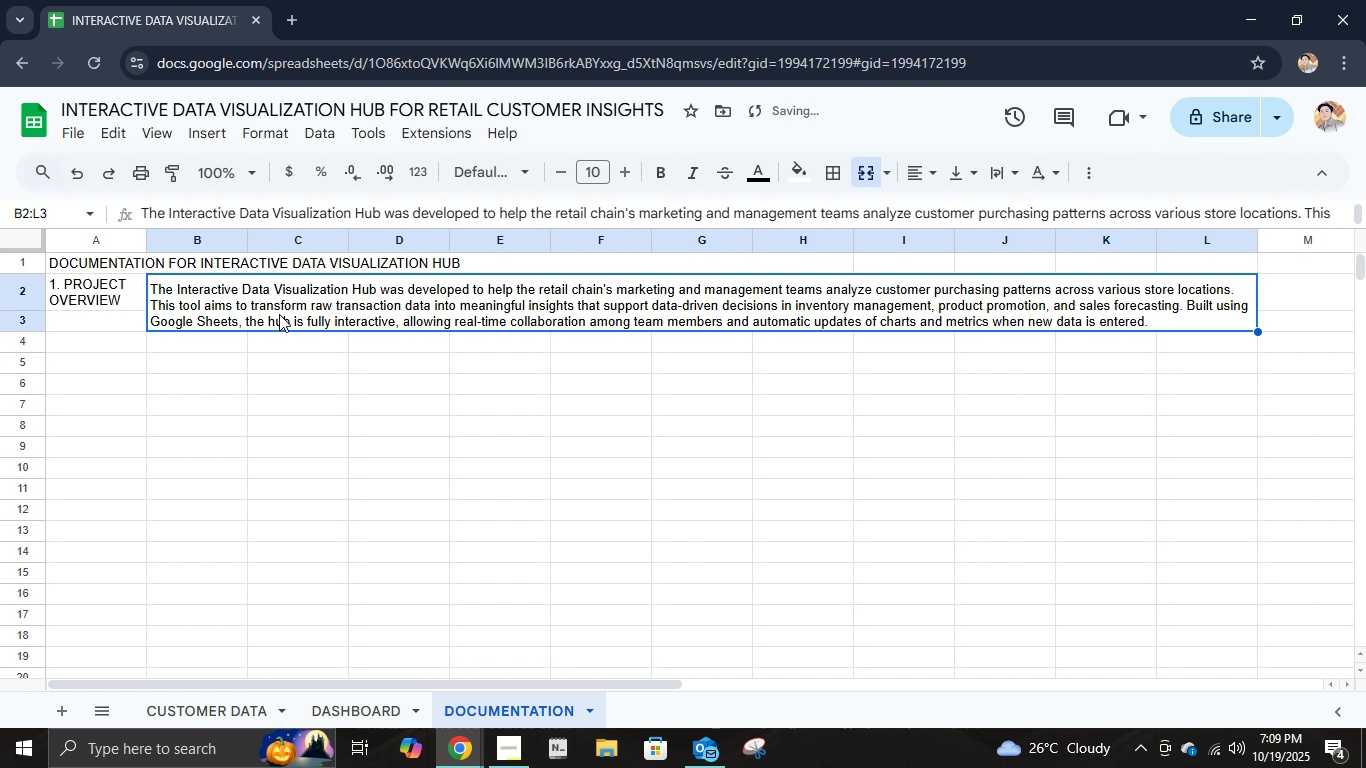 
key(Control+Z)
 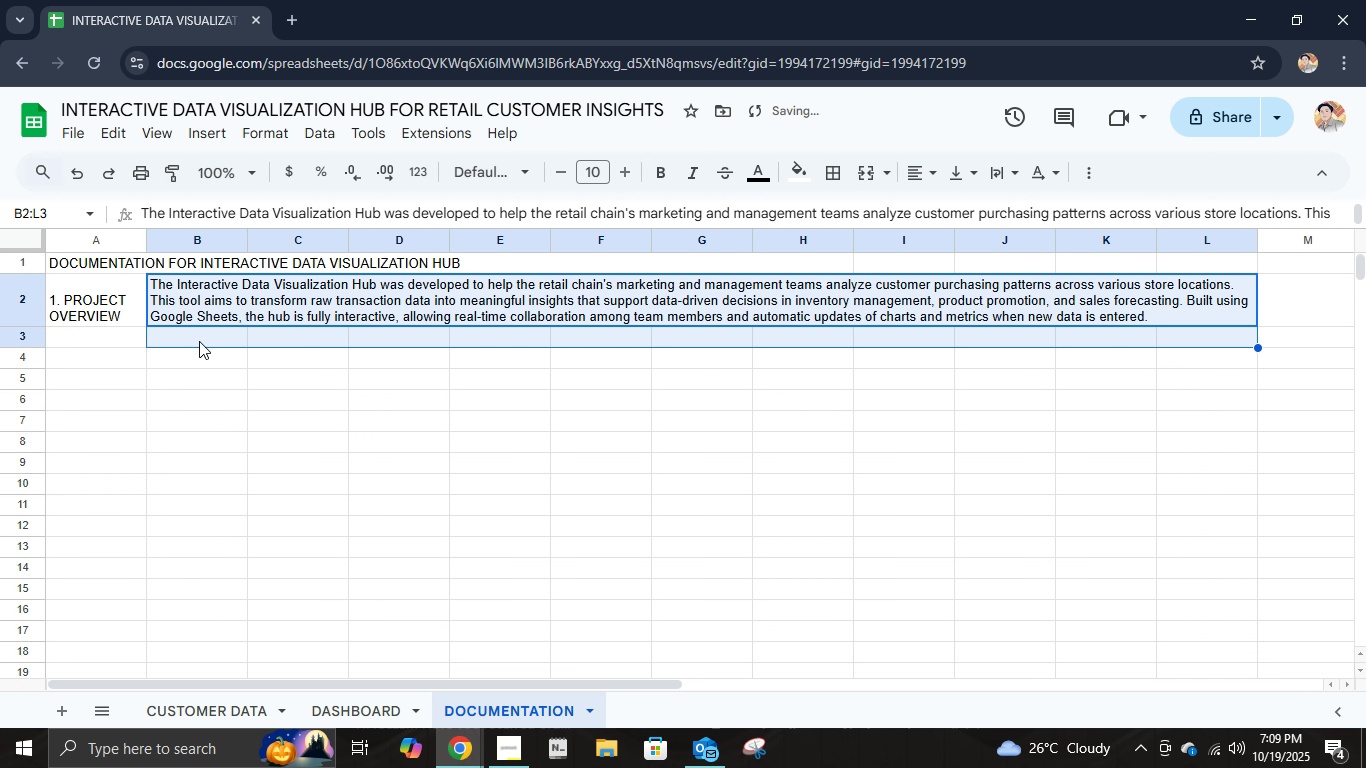 
left_click([197, 333])
 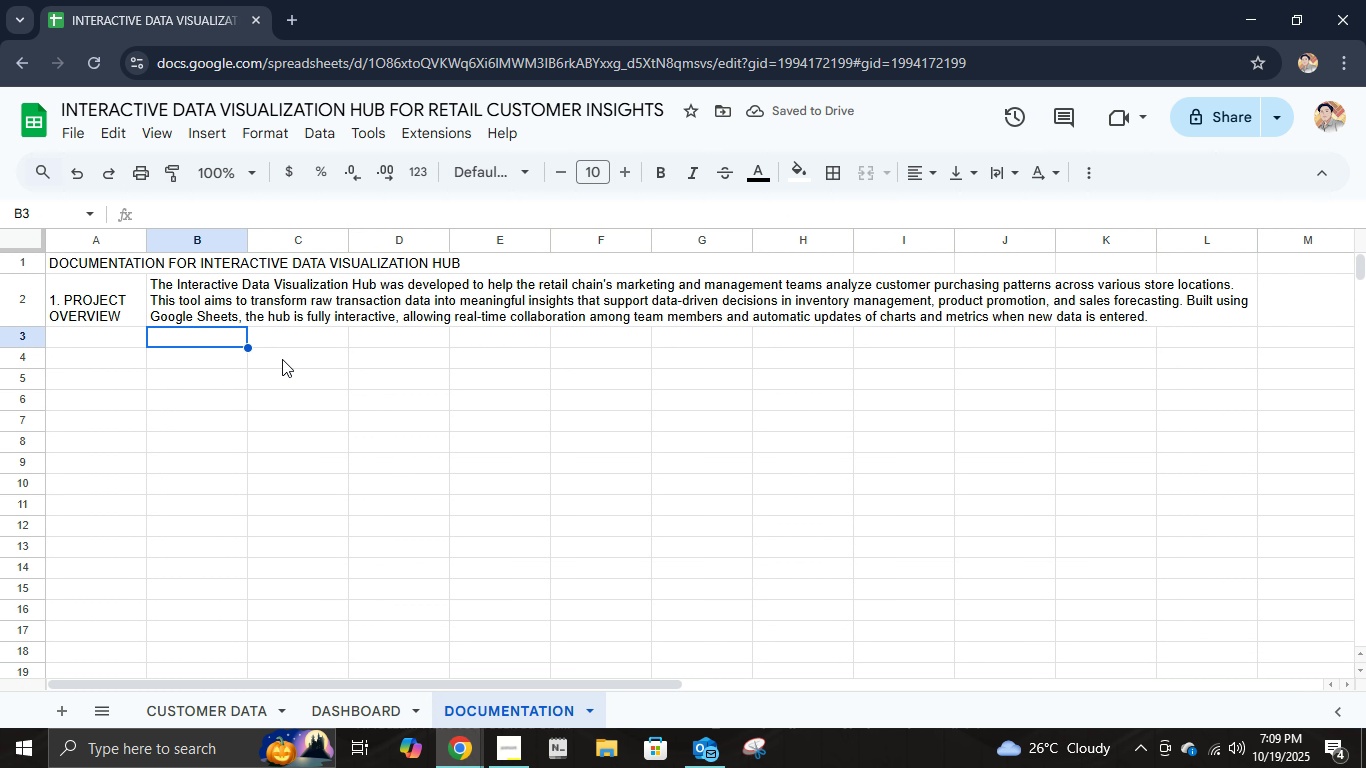 
type(the)
key(Backspace)
key(Backspace)
key(Backspace)
key(Backspace)
type(tHE )
key(Backspace)
key(Backspace)
key(Backspace)
key(Backspace)
key(Backspace)
type(The spreadsheet consists of )
 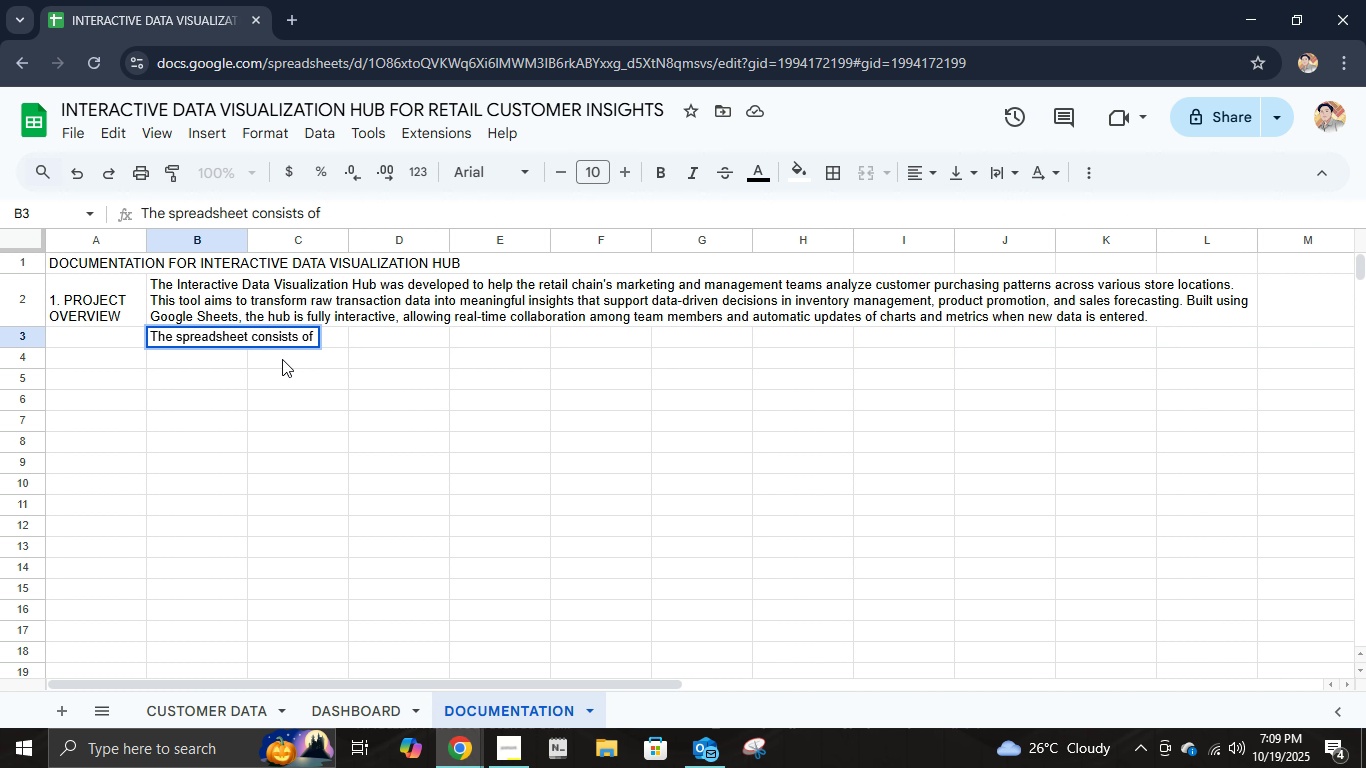 
type(three primary )
 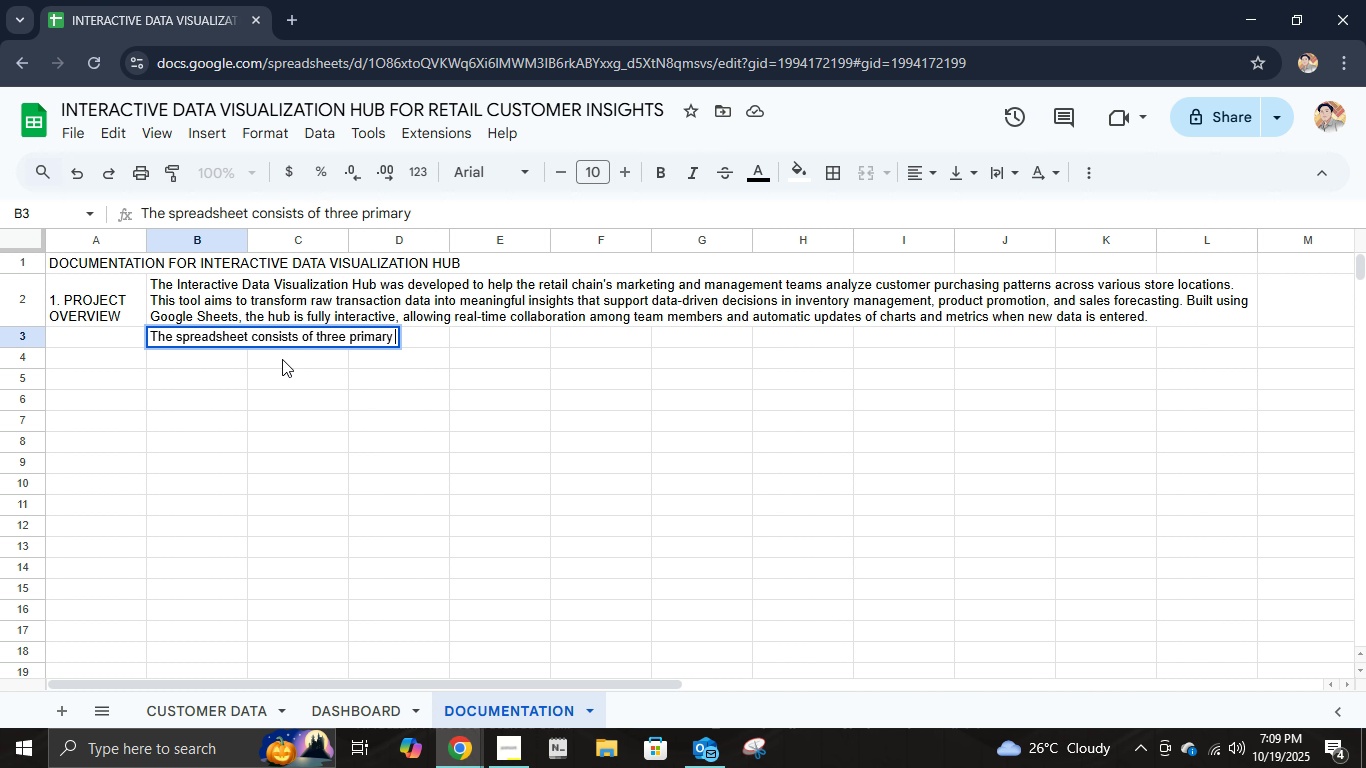 
type(compa)
key(Backspace)
type(onents)
 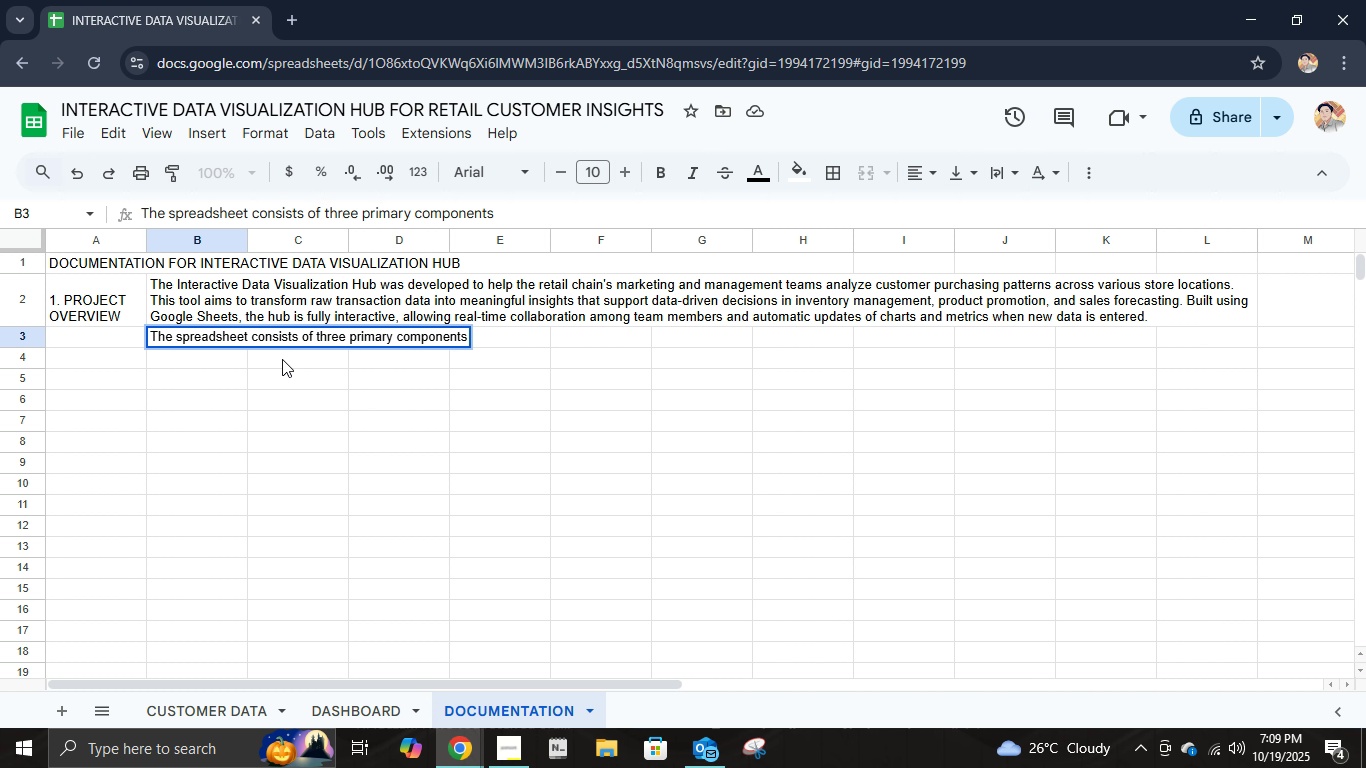 
wait(5.9)
 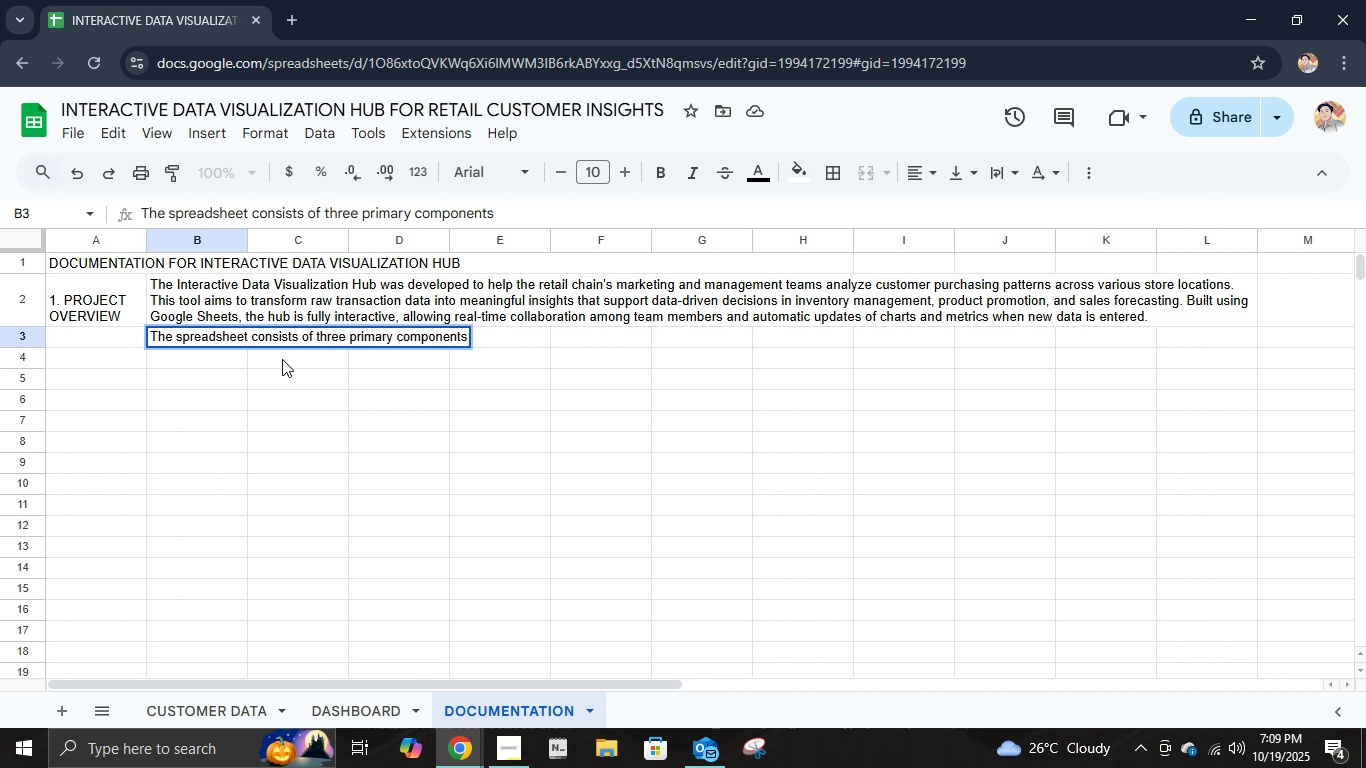 
key(Shift+Semicolon)
 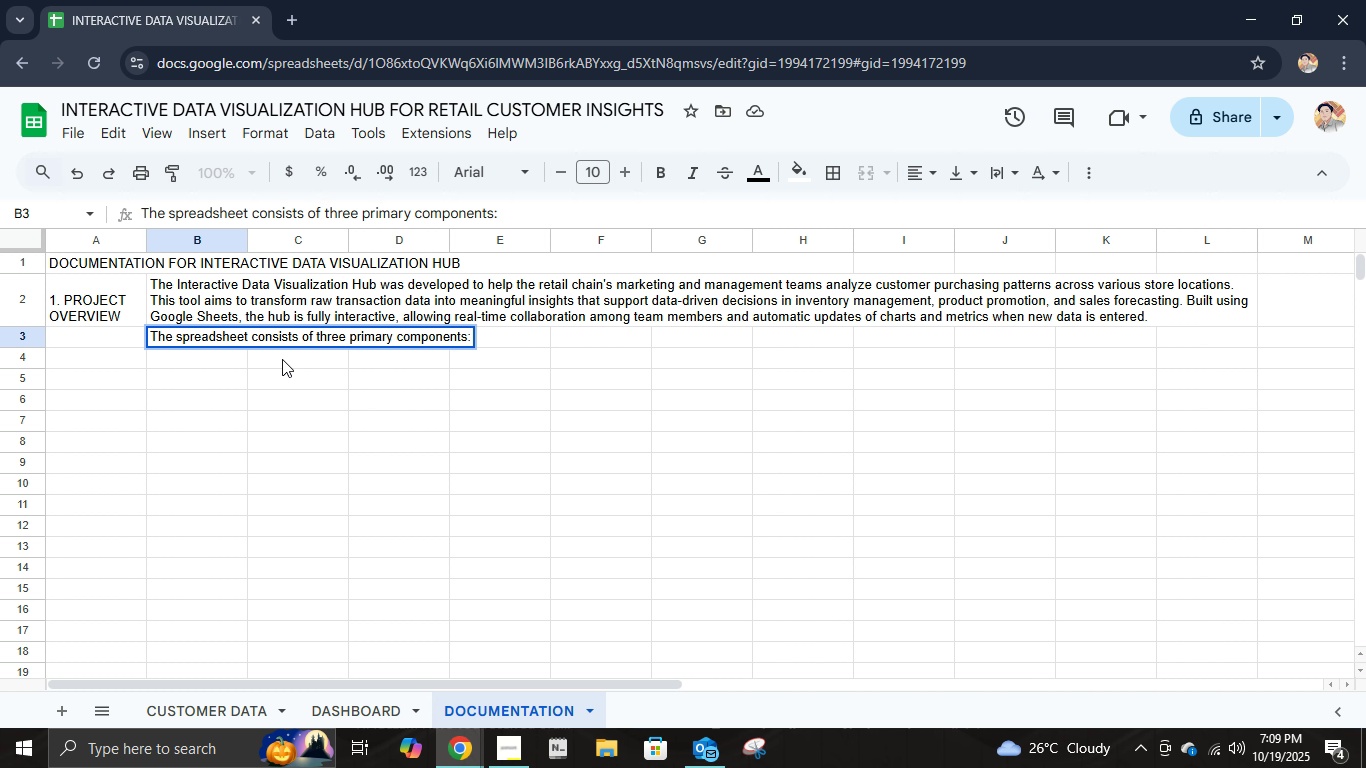 
key(Enter)
 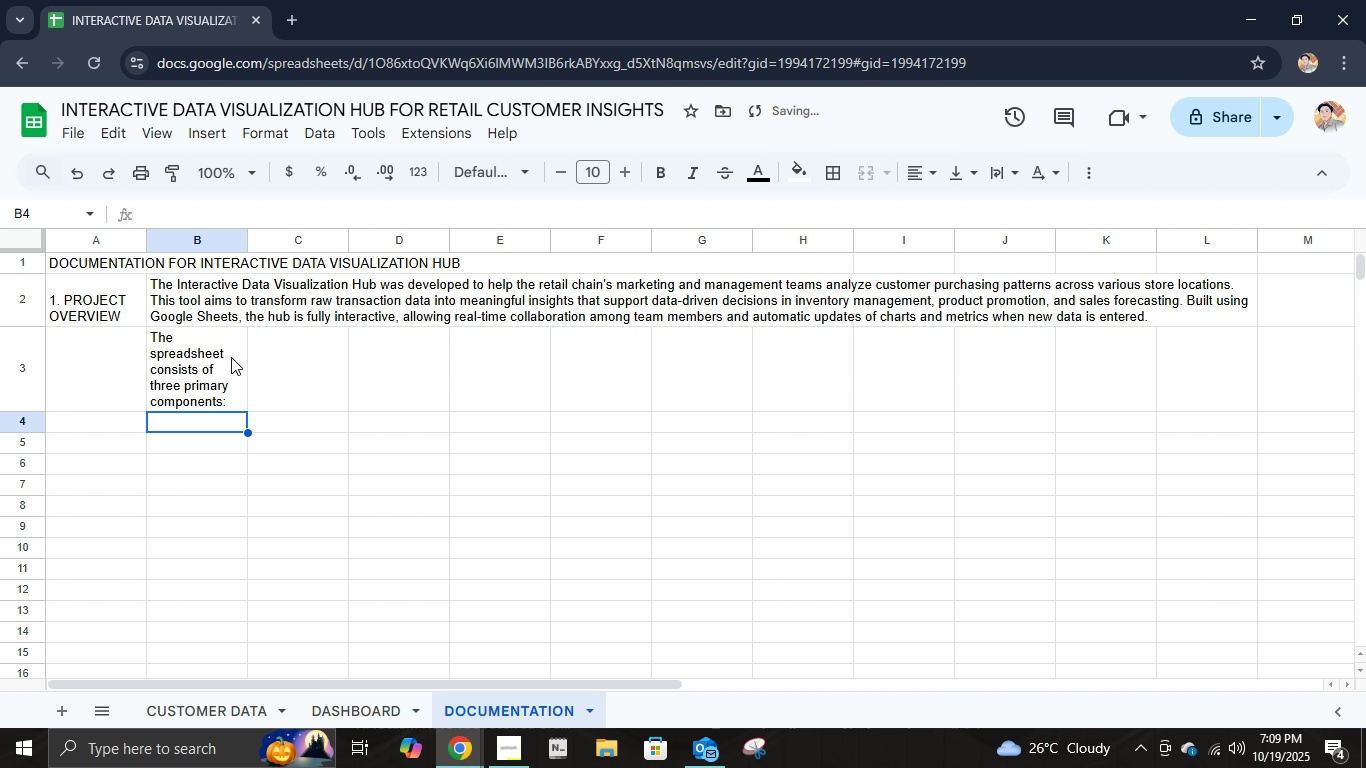 
left_click([203, 351])
 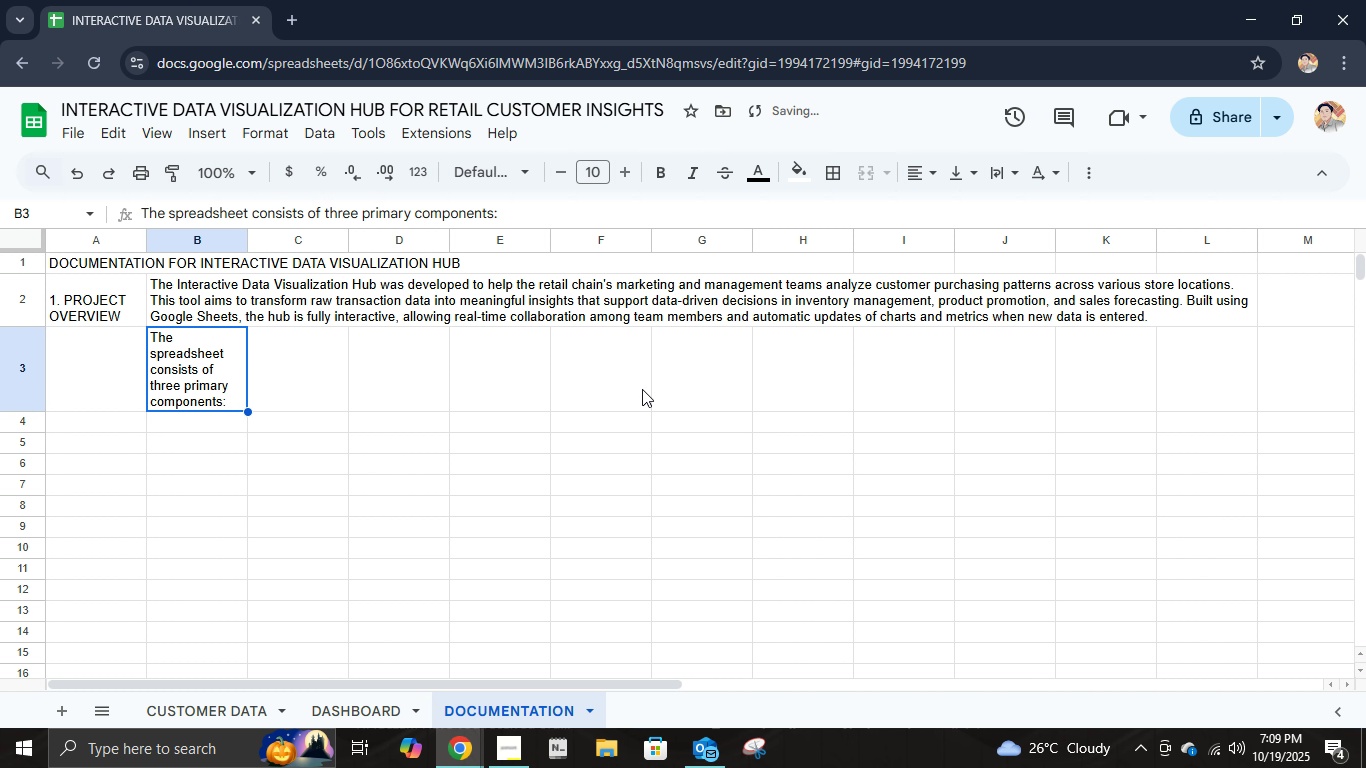 
hold_key(key=ShiftLeft, duration=0.98)
 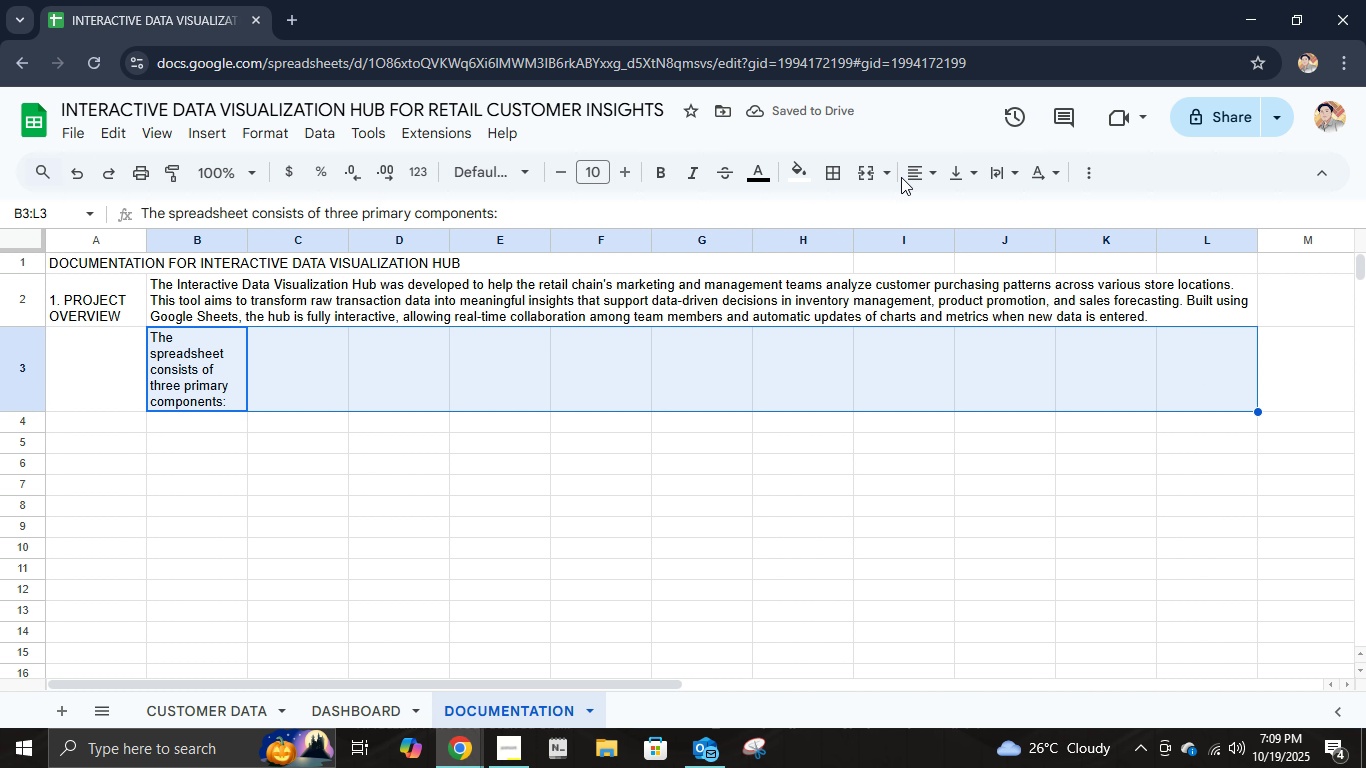 
left_click([859, 164])
 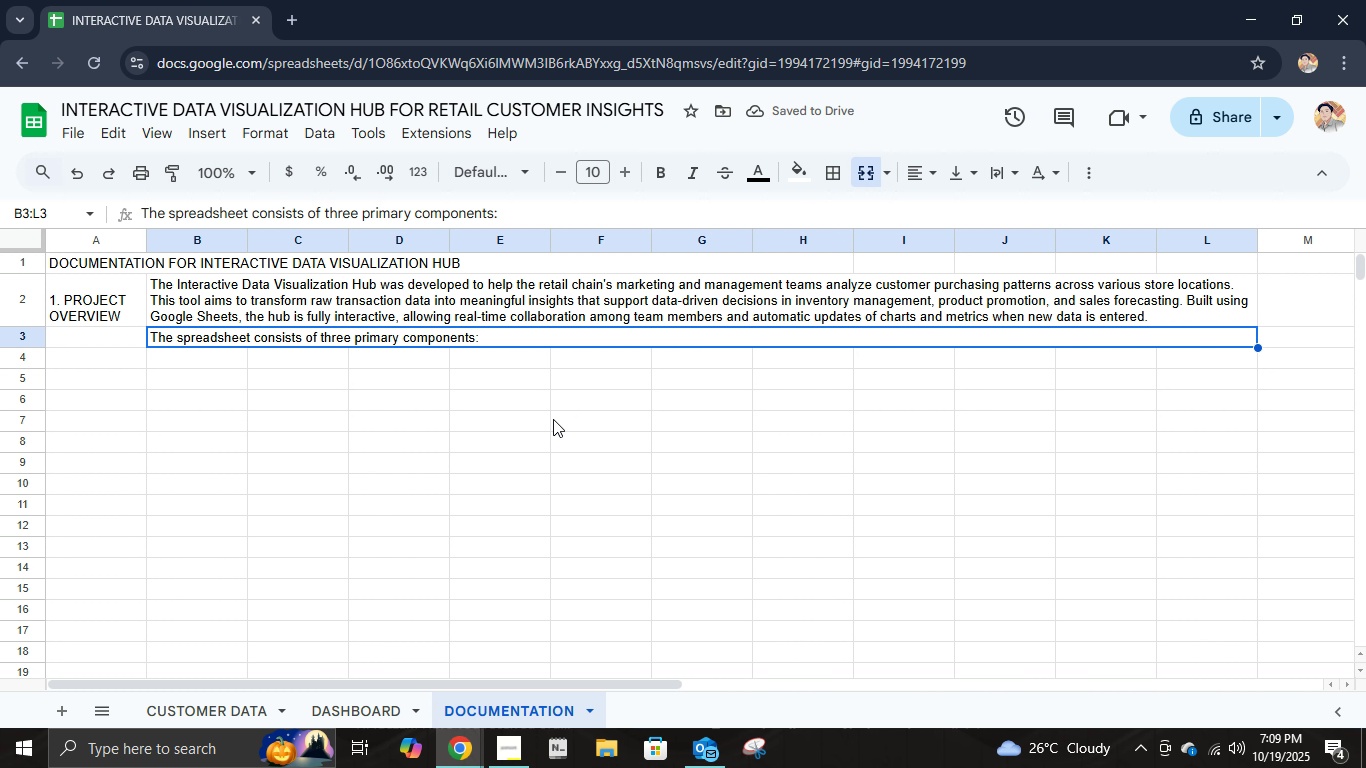 
left_click([273, 370])
 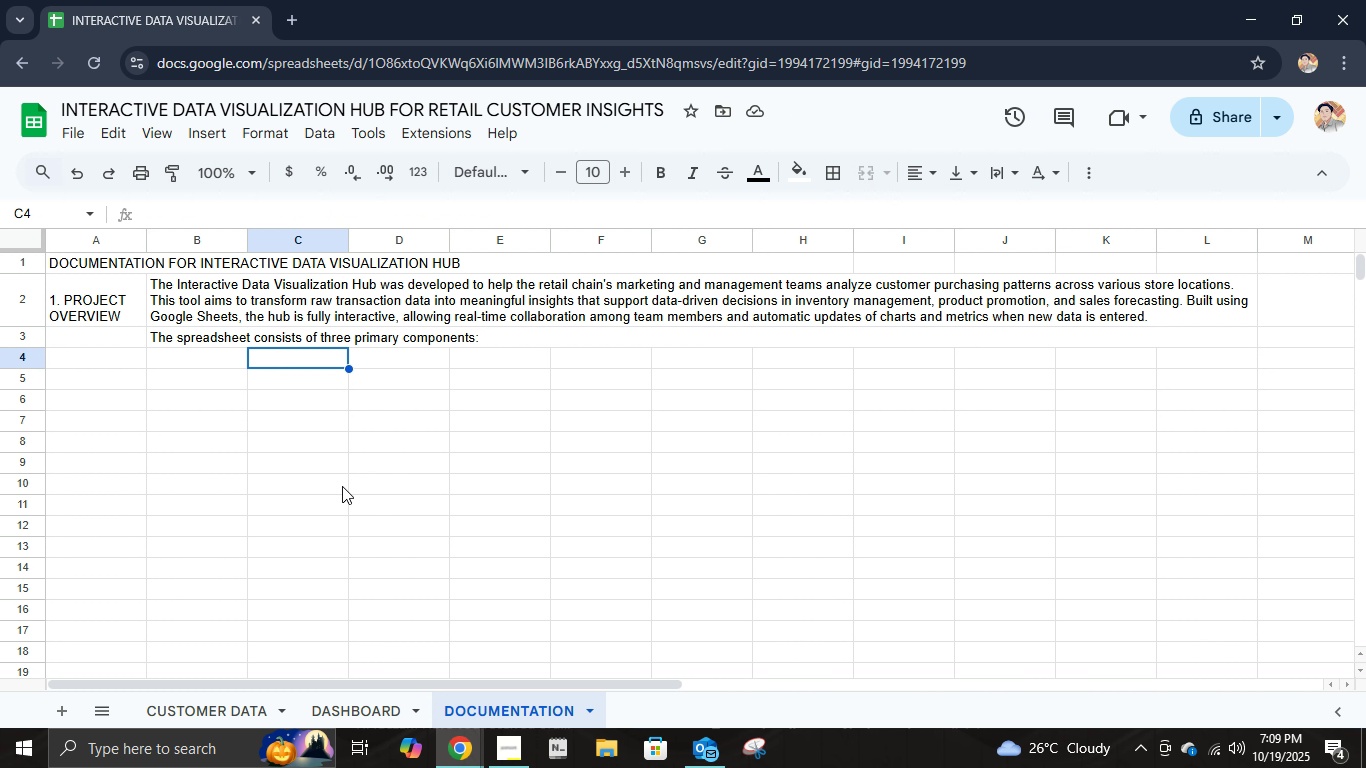 
type(1. data)
key(Backspace)
key(Backspace)
key(Backspace)
key(Backspace)
type(Data )
 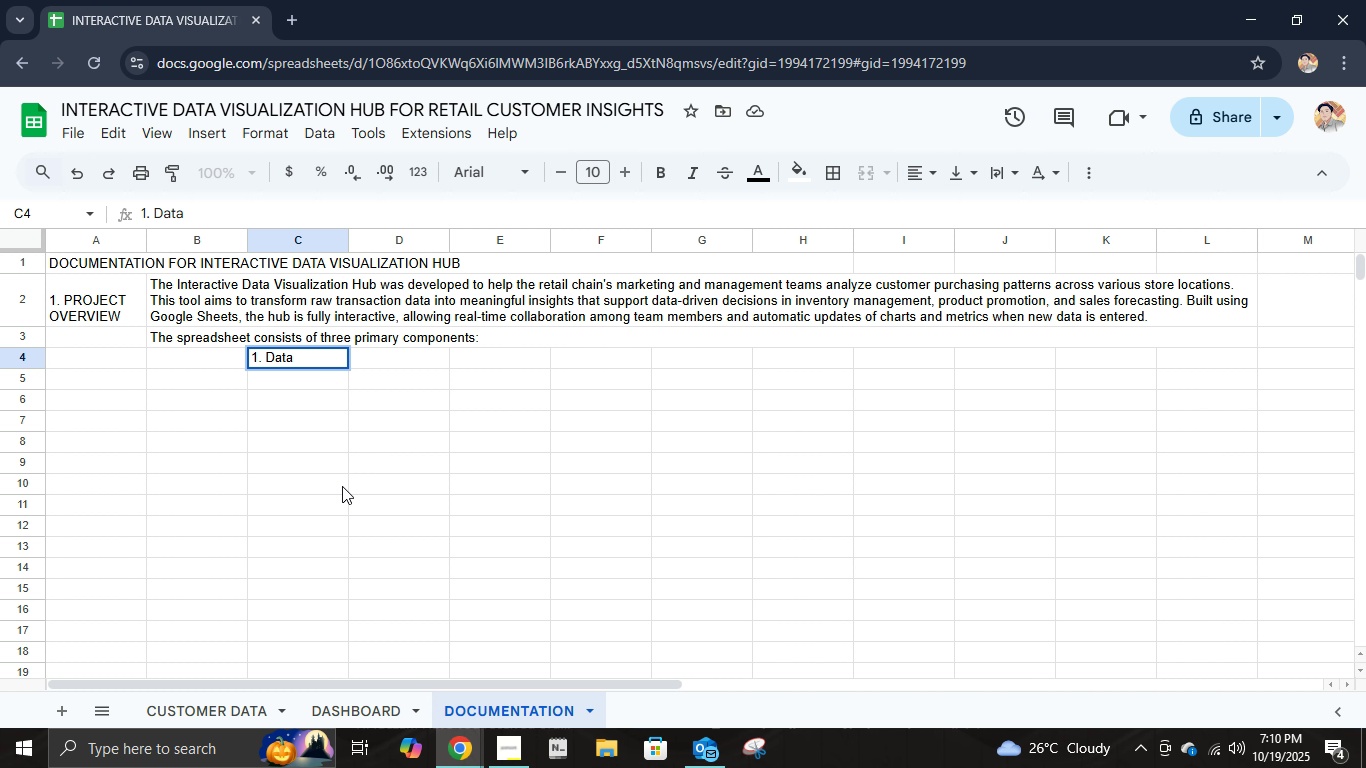 
type(Entry Sheety)
key(Backspace)
type( - for structured )
 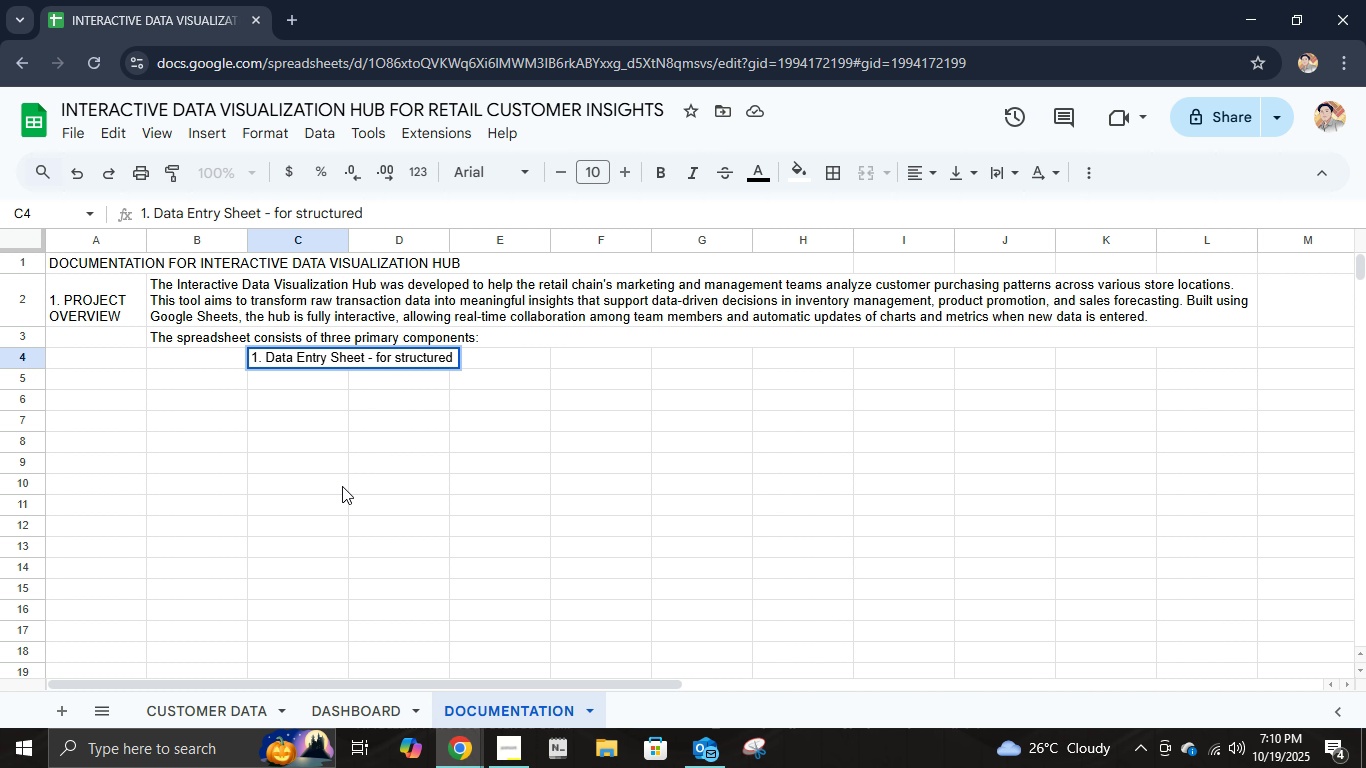 
type(recording )
 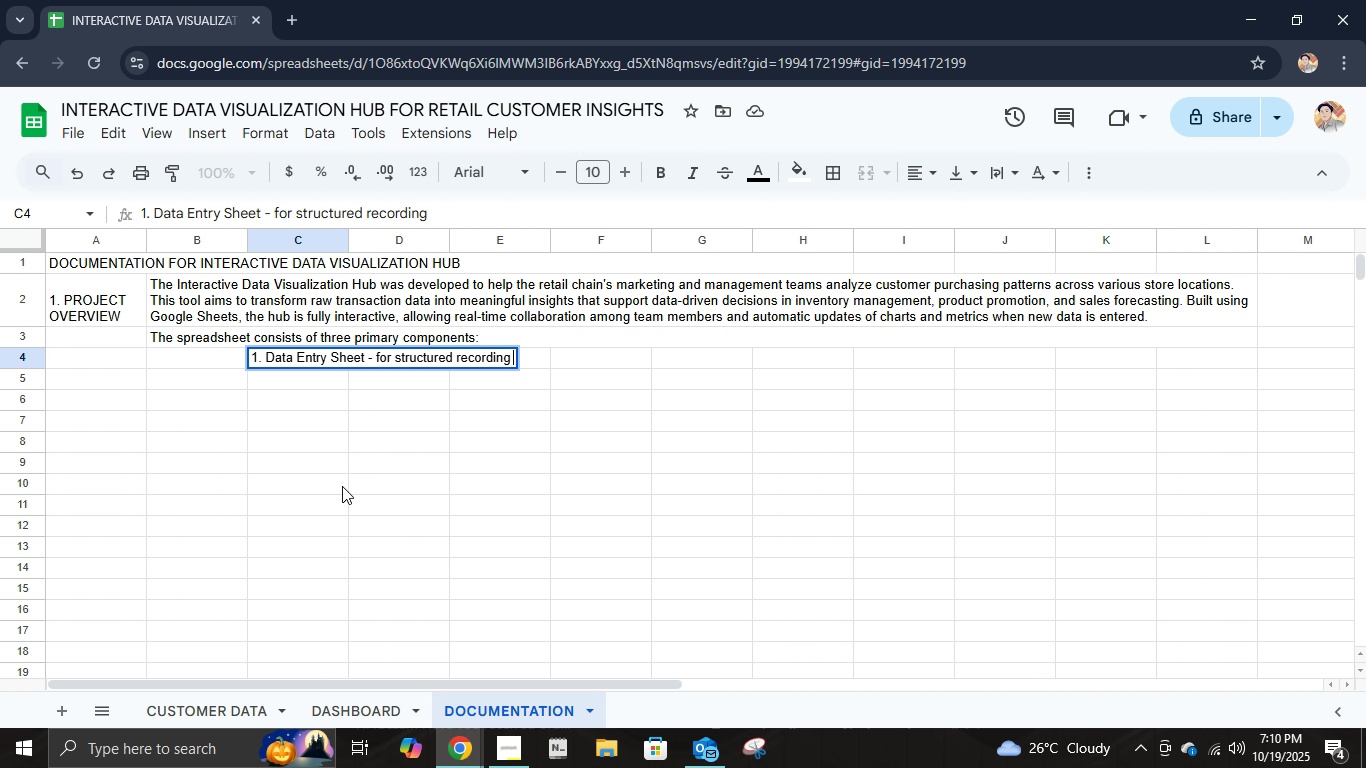 
wait(6.58)
 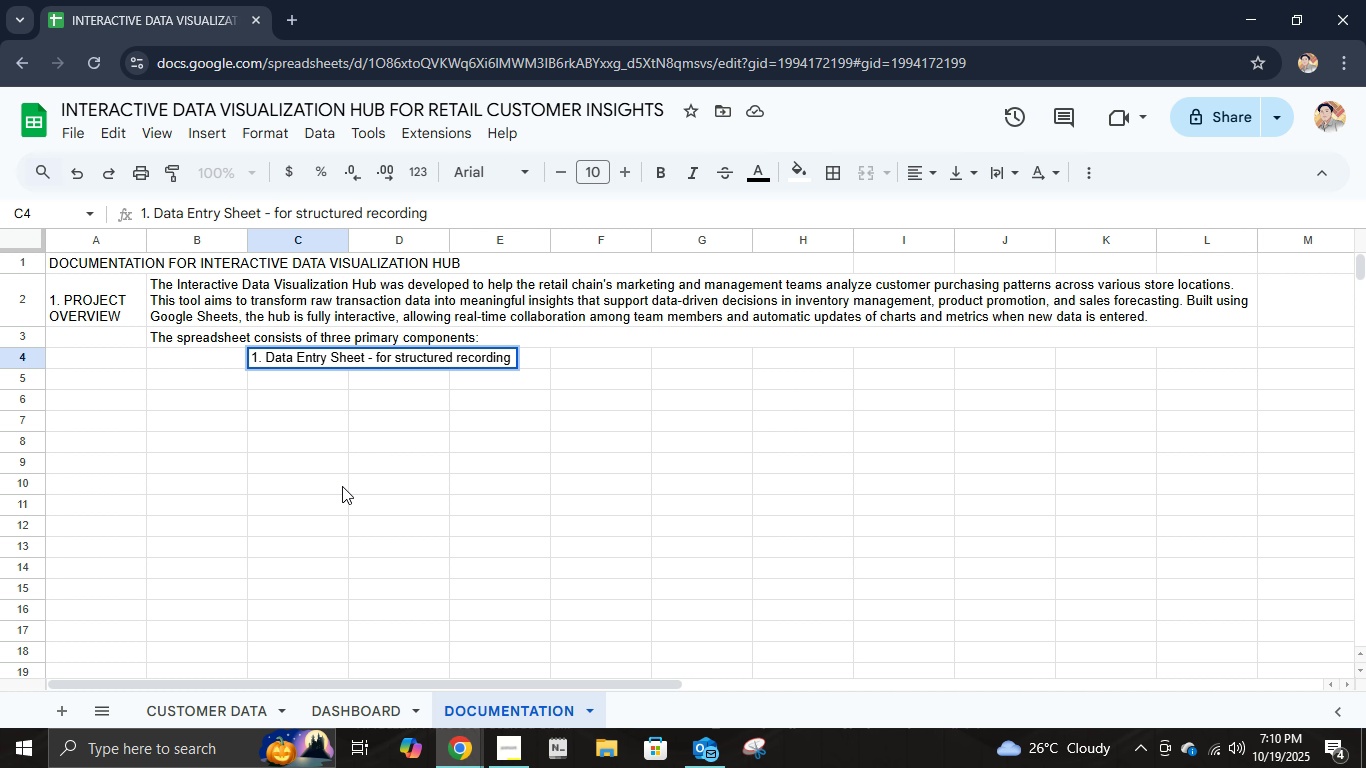 
type(of )
 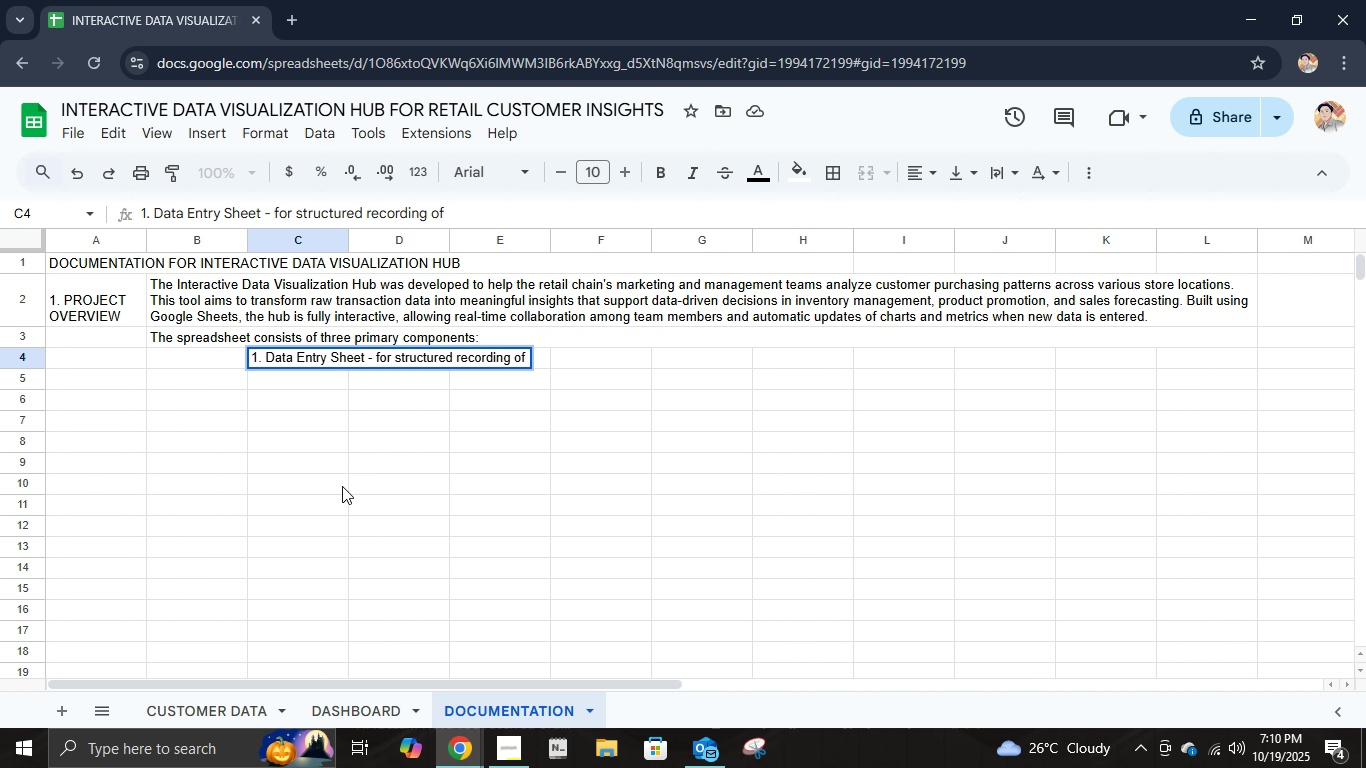 
type(transaction data.)
 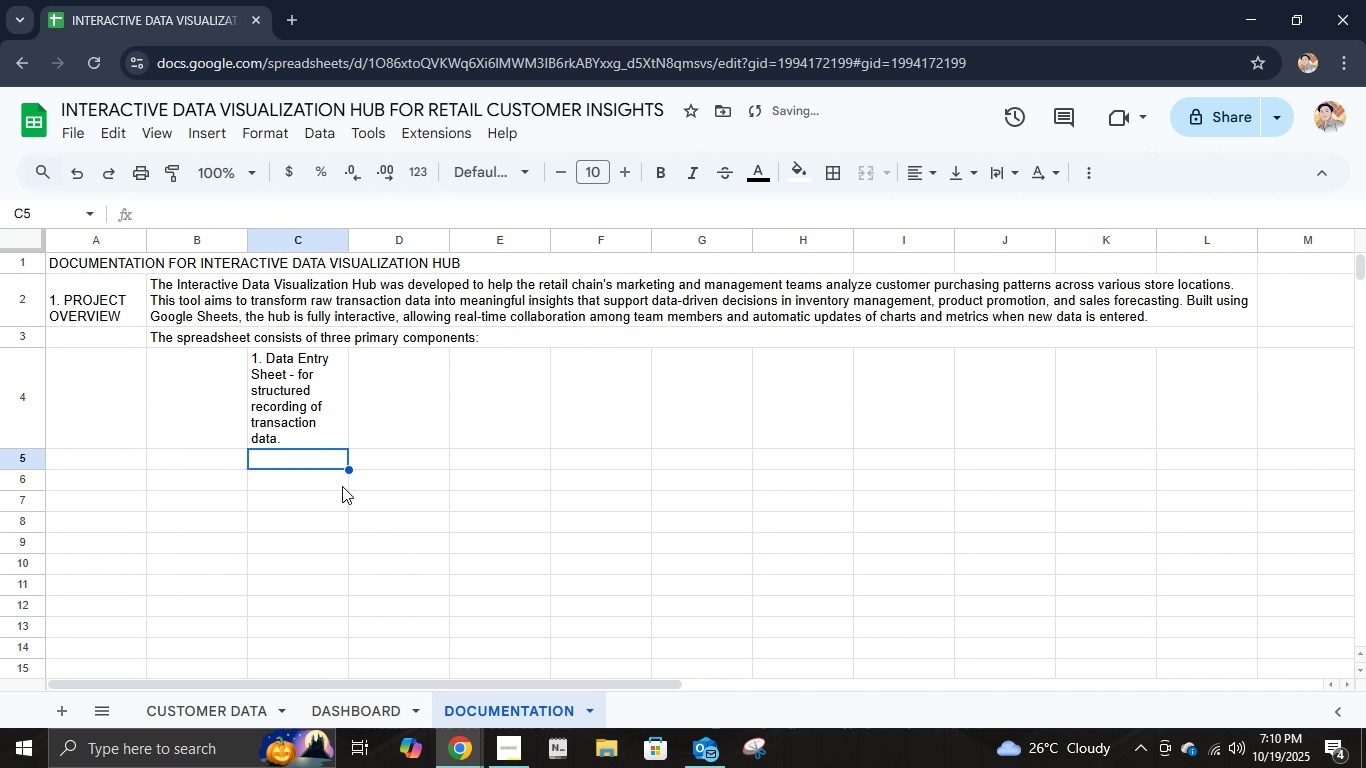 
key(Enter)
 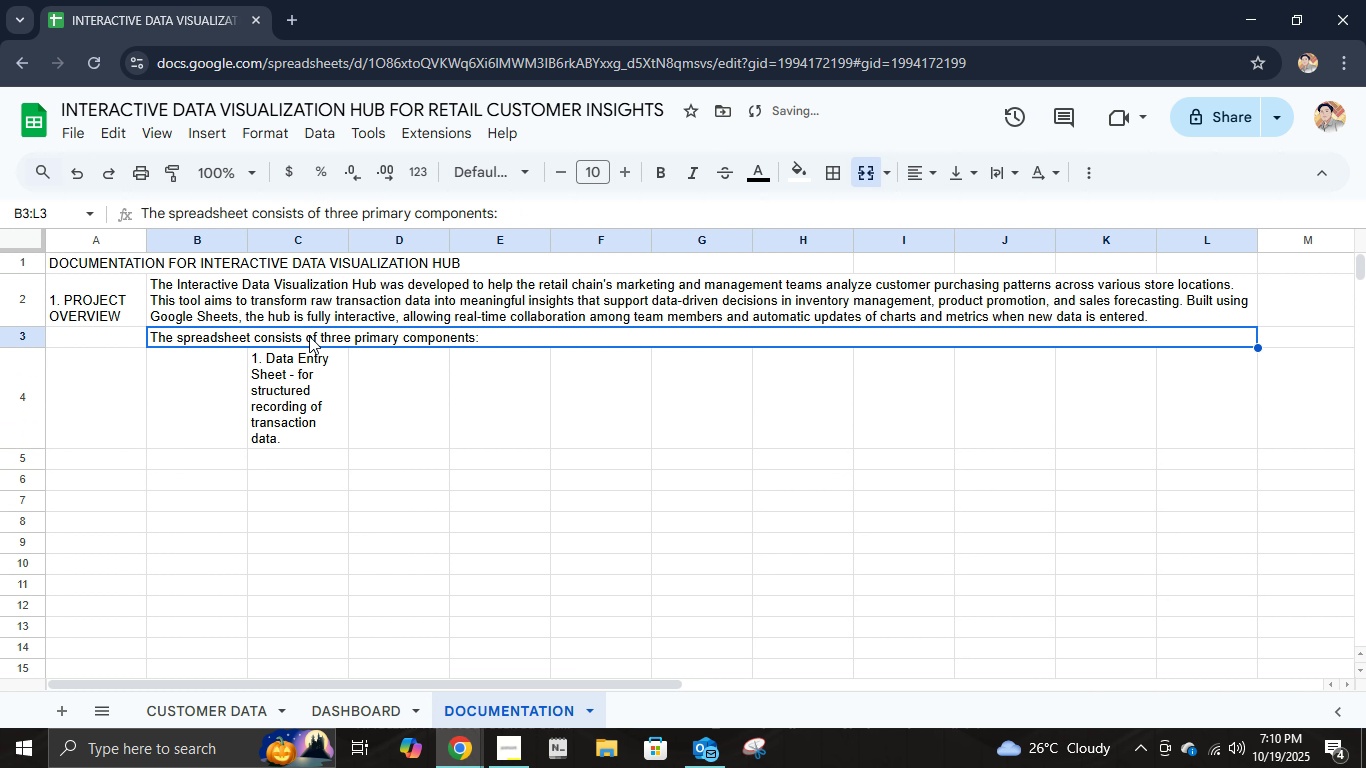 
double_click([324, 398])
 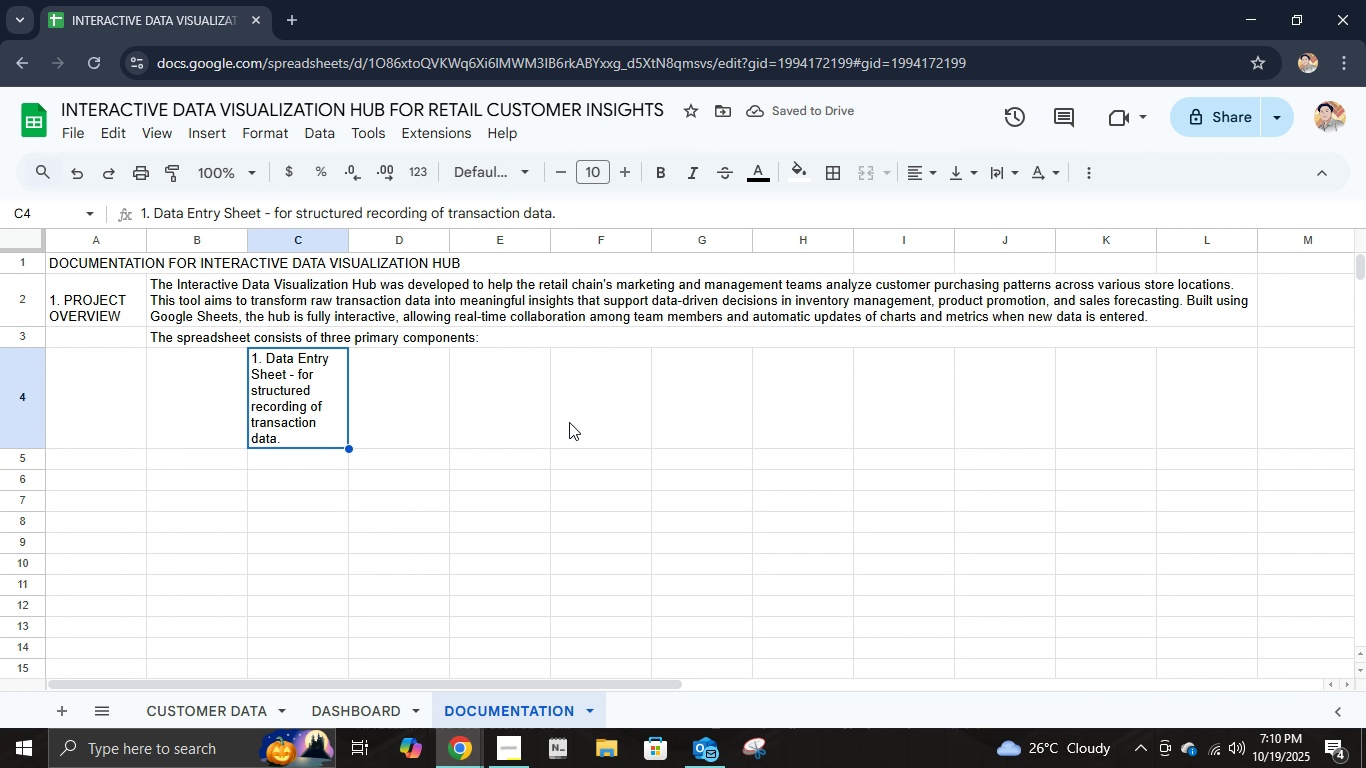 
hold_key(key=ShiftLeft, duration=1.06)
left_click([1202, 393])
 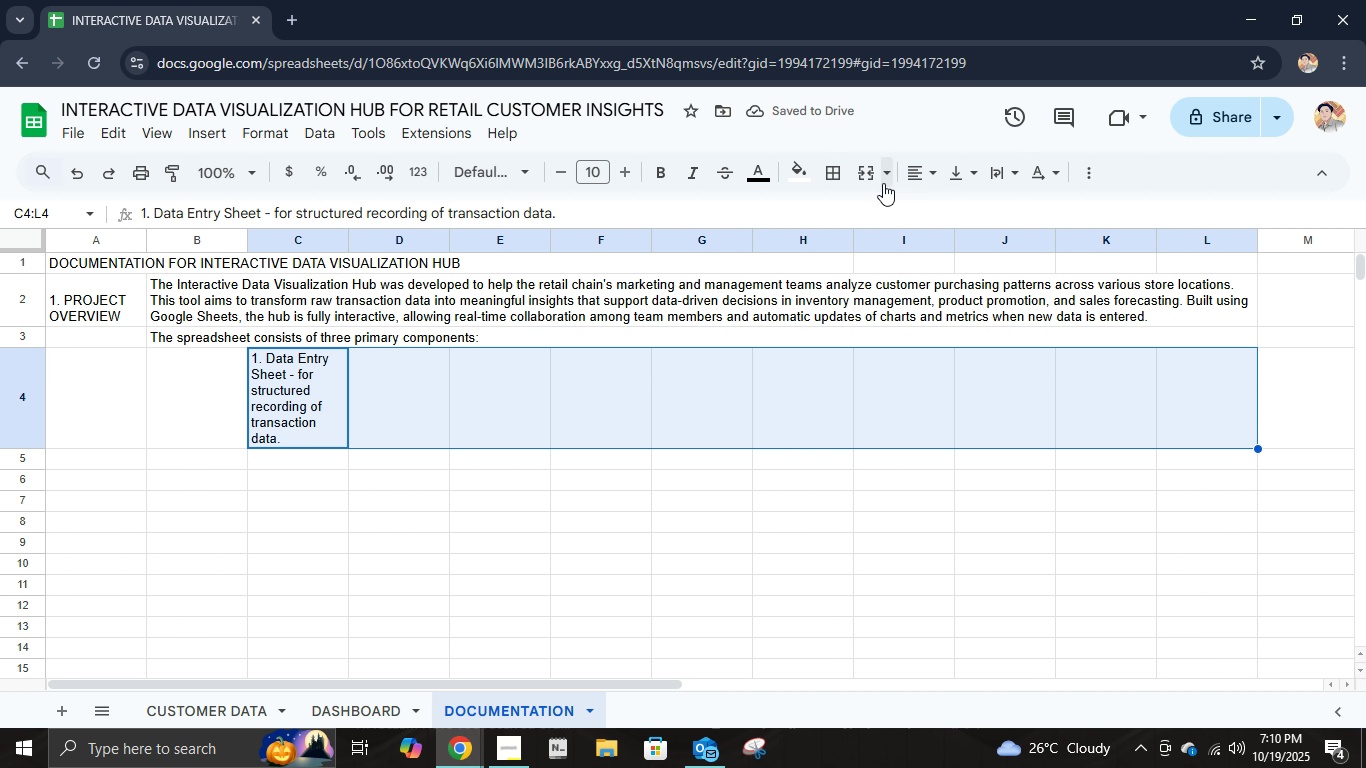 
left_click([873, 182])
 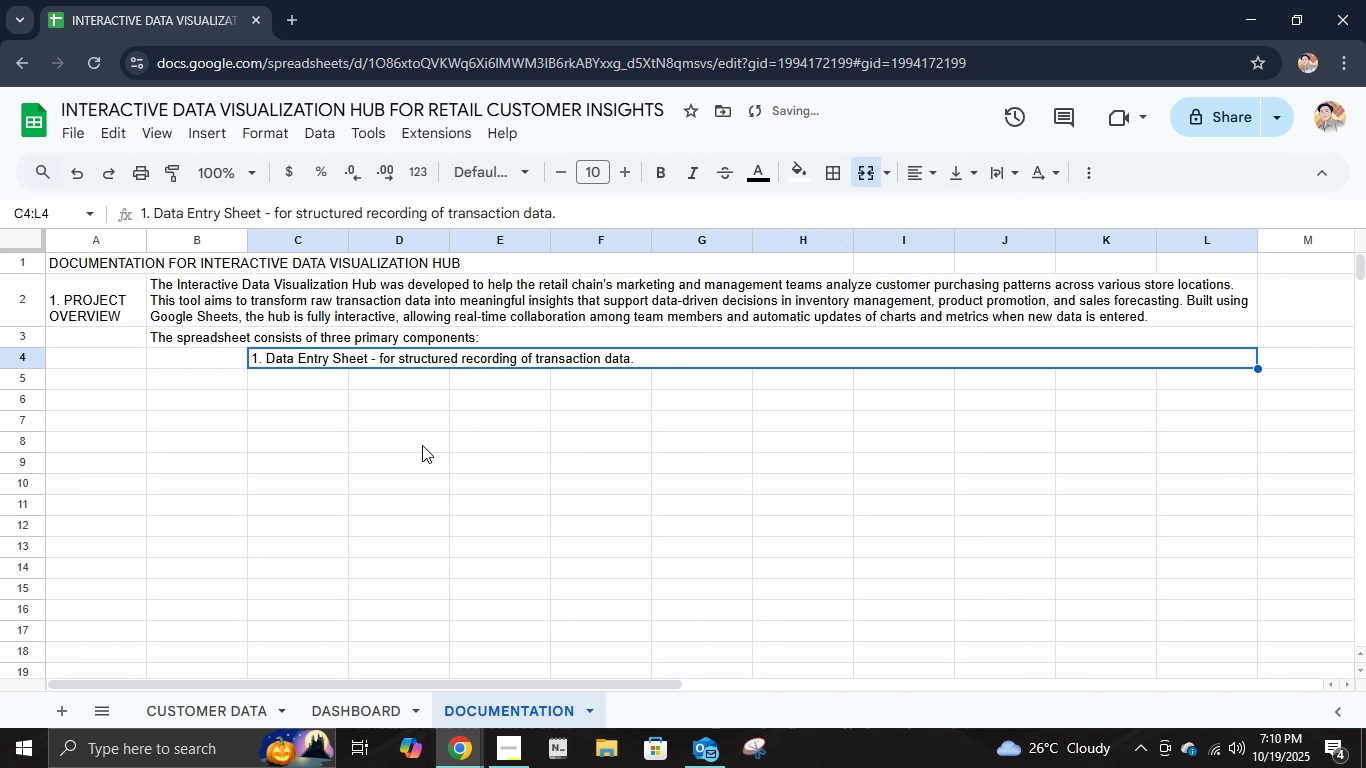 
key(Control+C)
 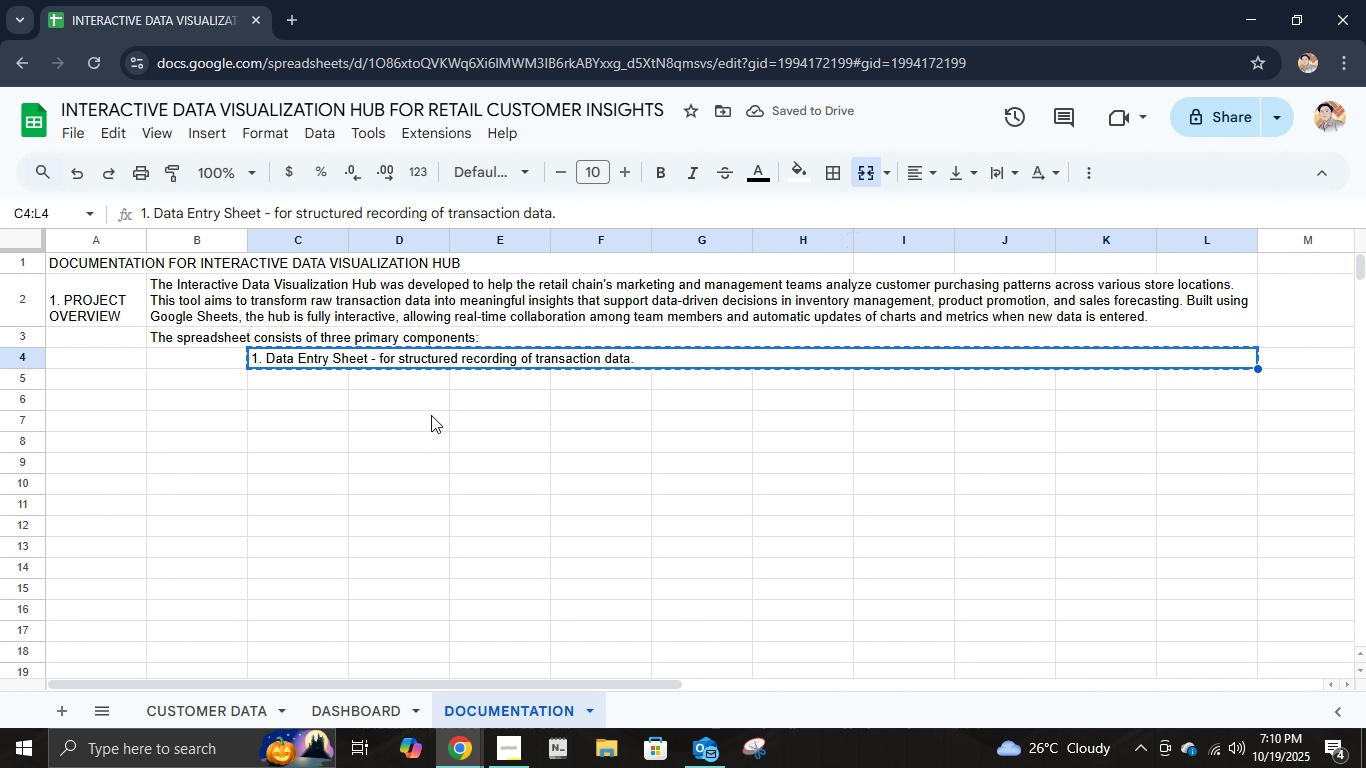 
left_click([340, 386])
 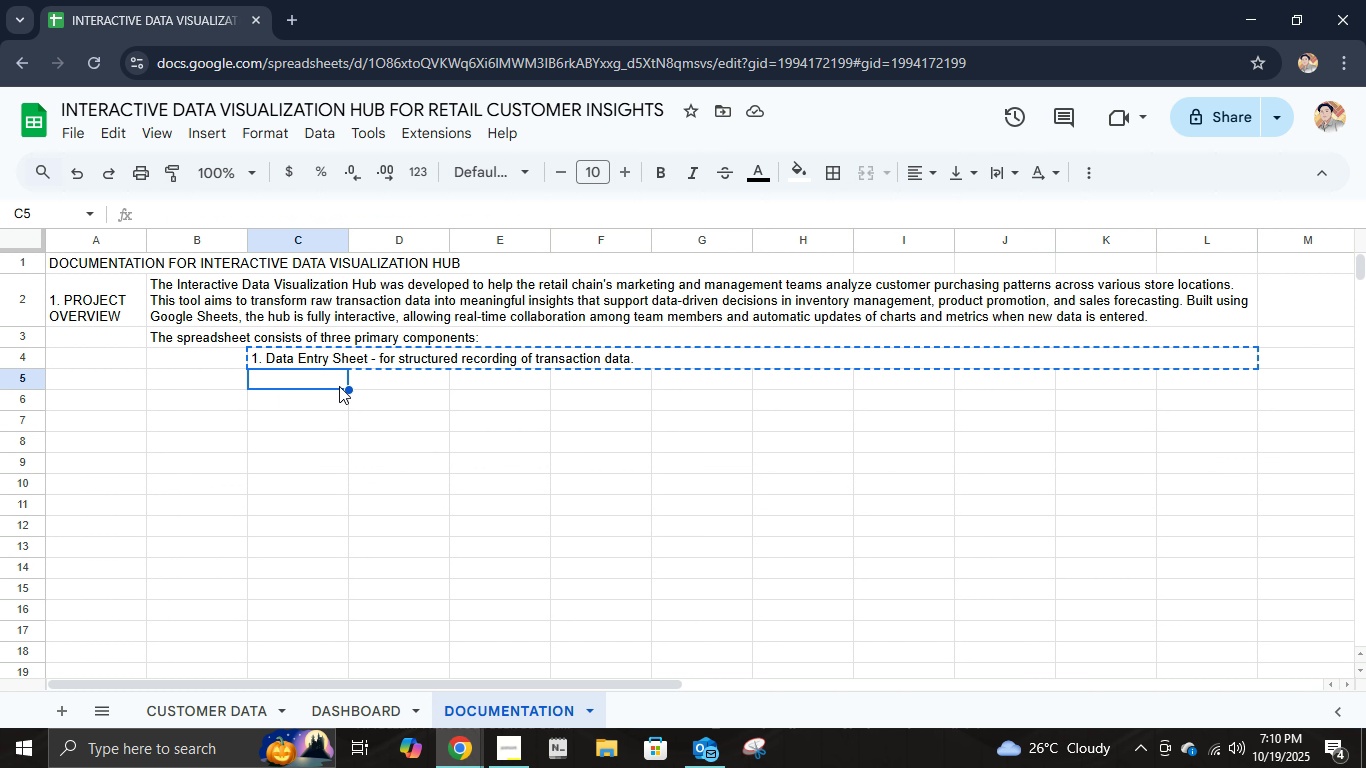 
key(Control+V)
 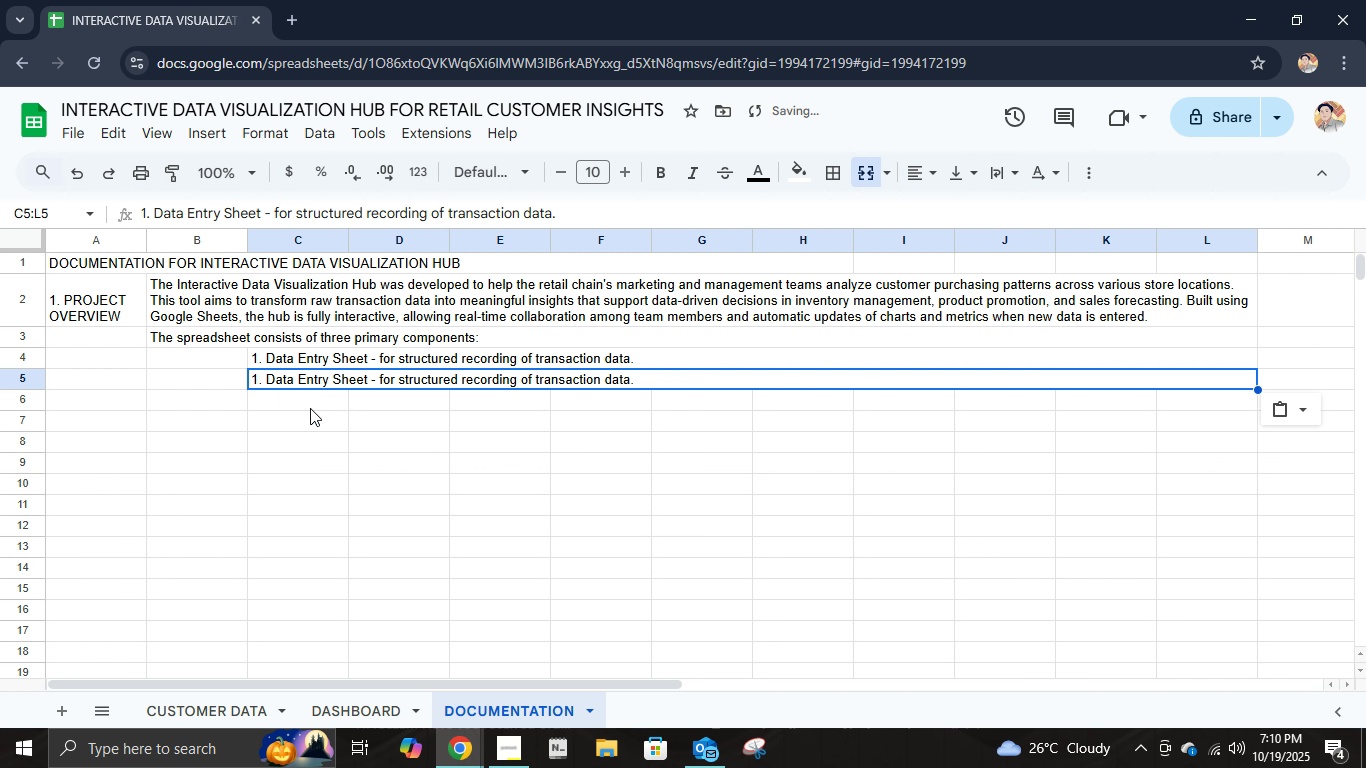 
left_click([309, 404])
 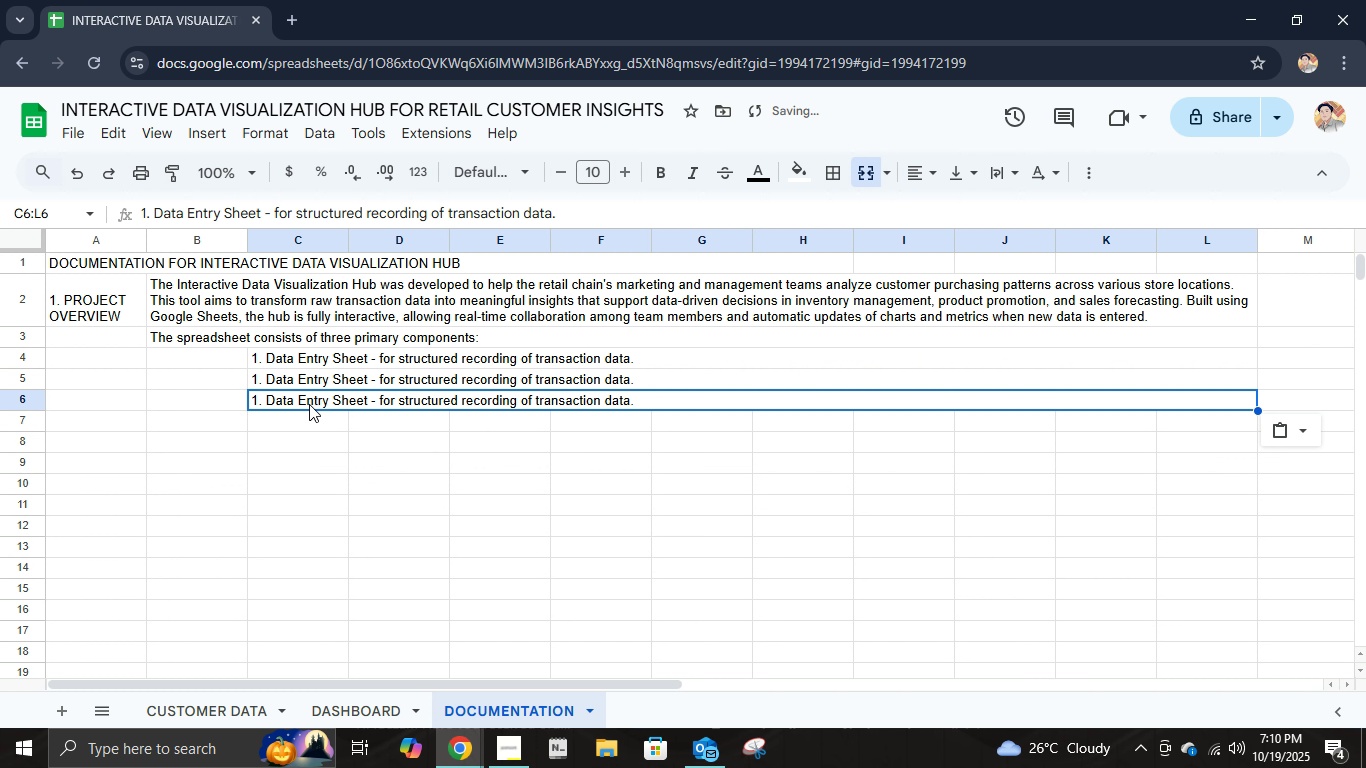 
key(Control+V)
 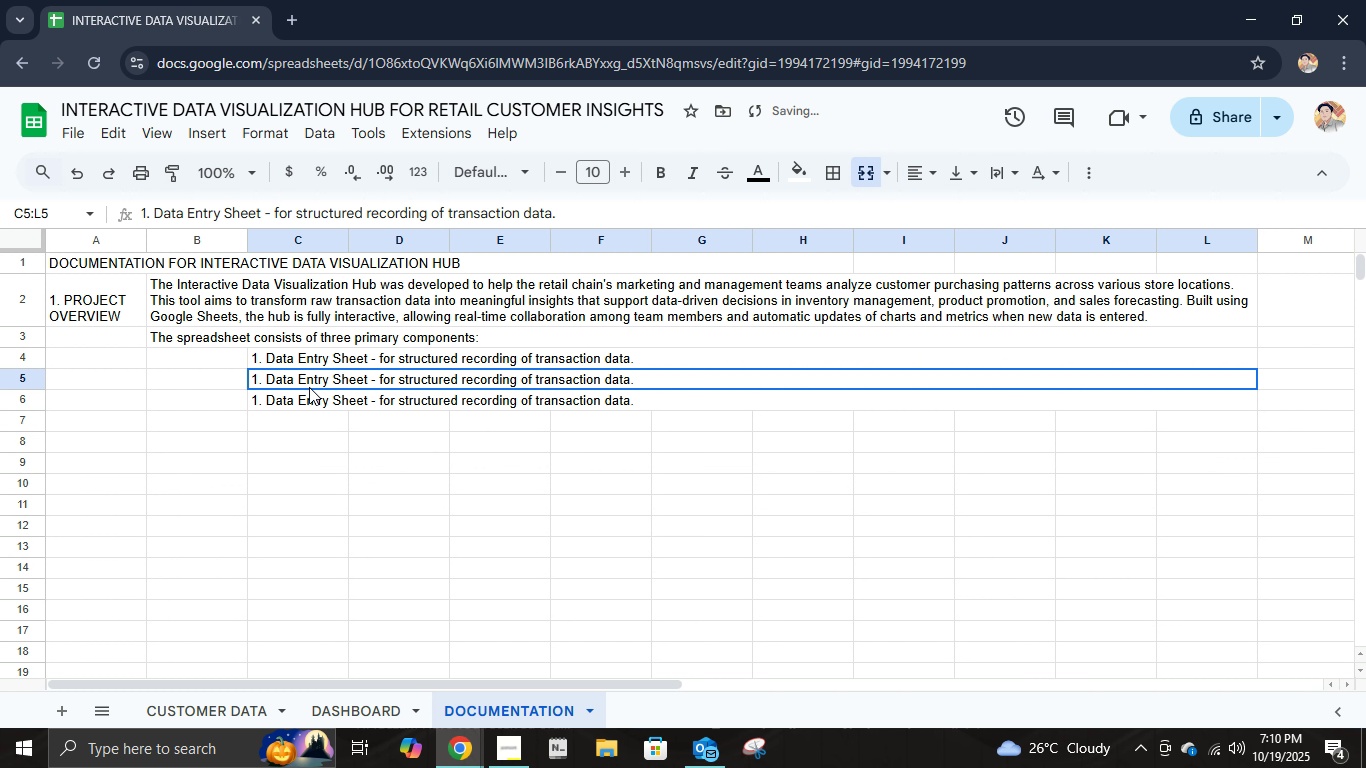 
left_click([309, 387])
 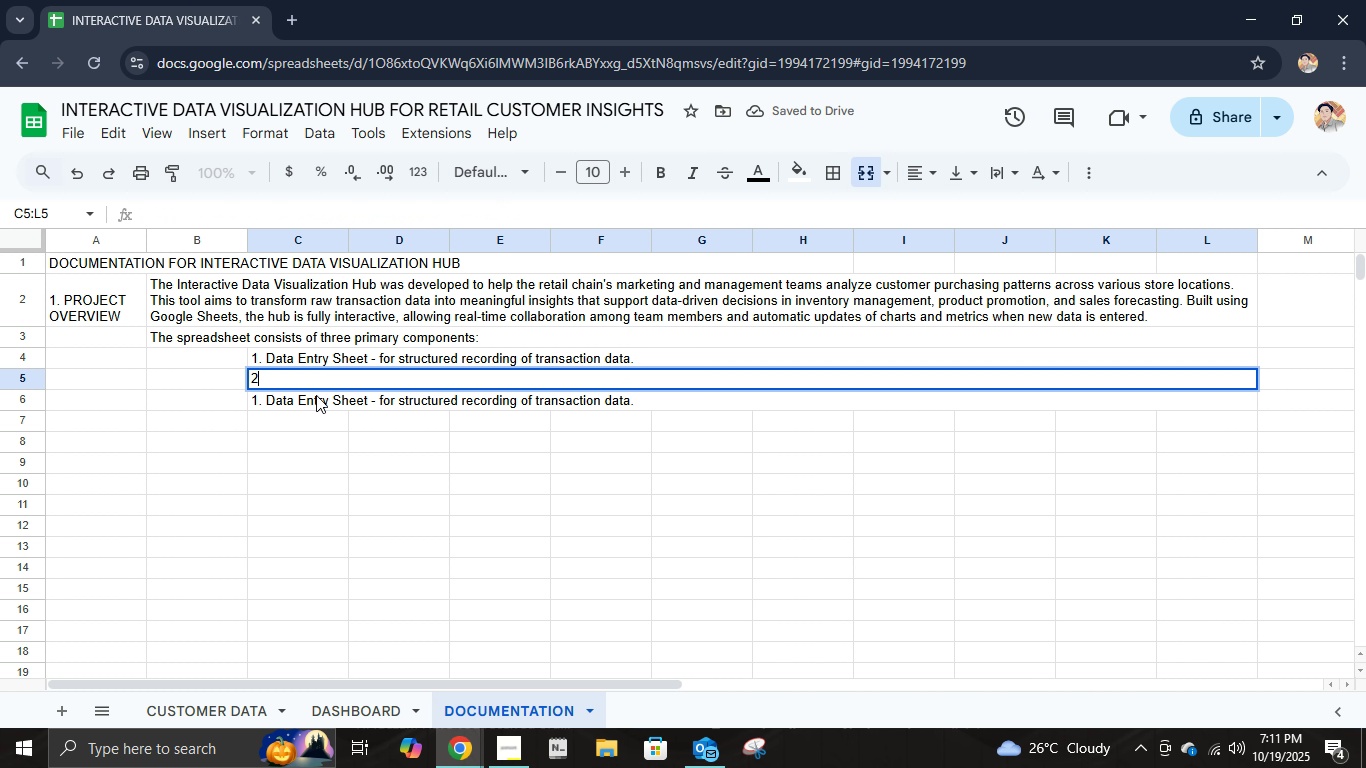 
type(2. Dash )
key(Backspace)
type(board Sheet - for real-time visualixz)
key(Backspace)
key(Backspace)
type(zation and performance tracking.)
 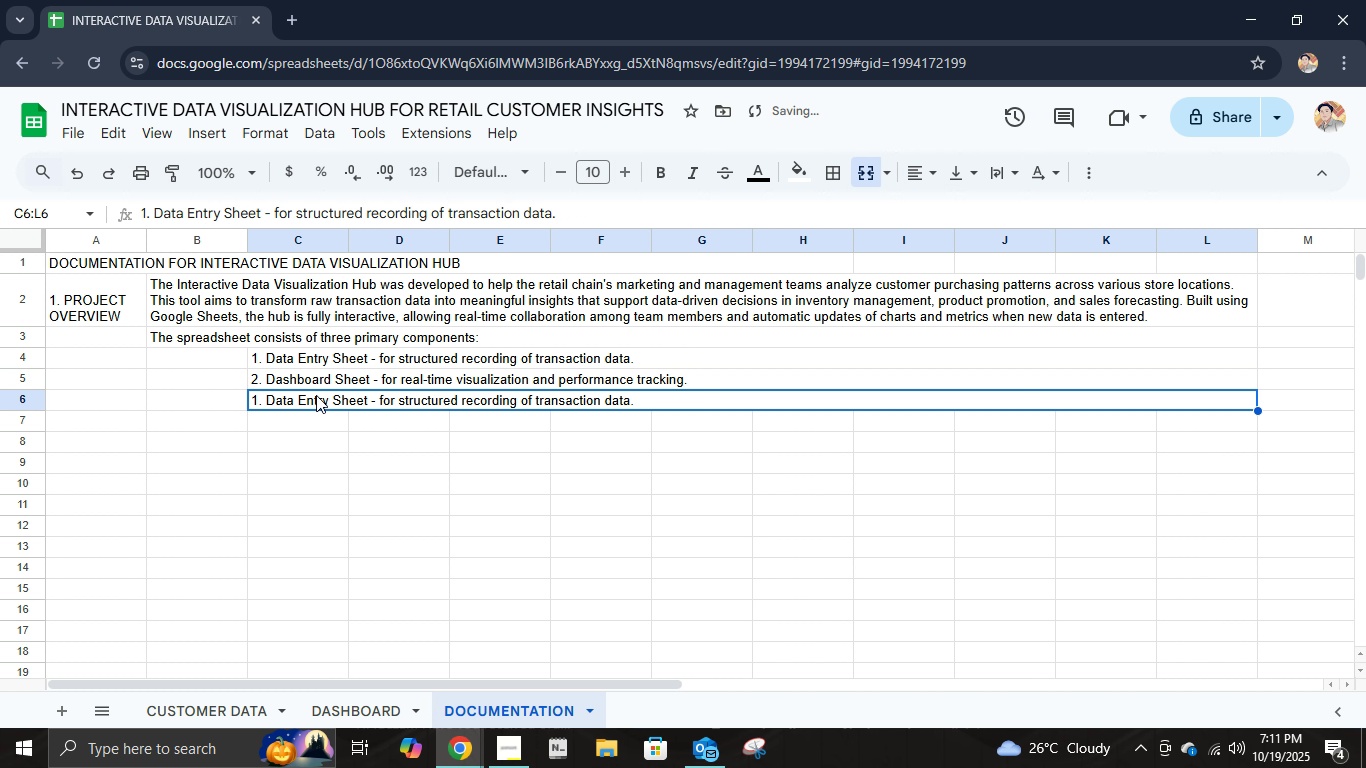 
 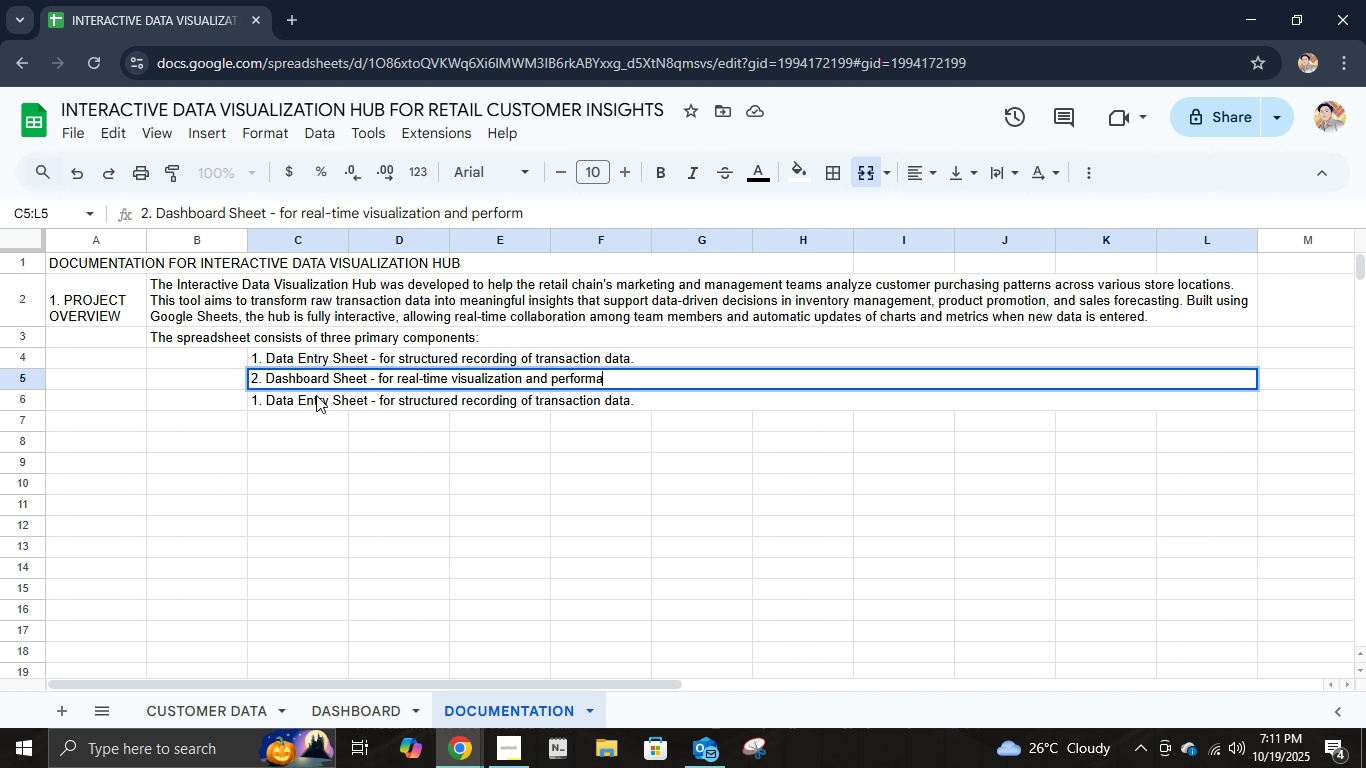 
key(Enter)
 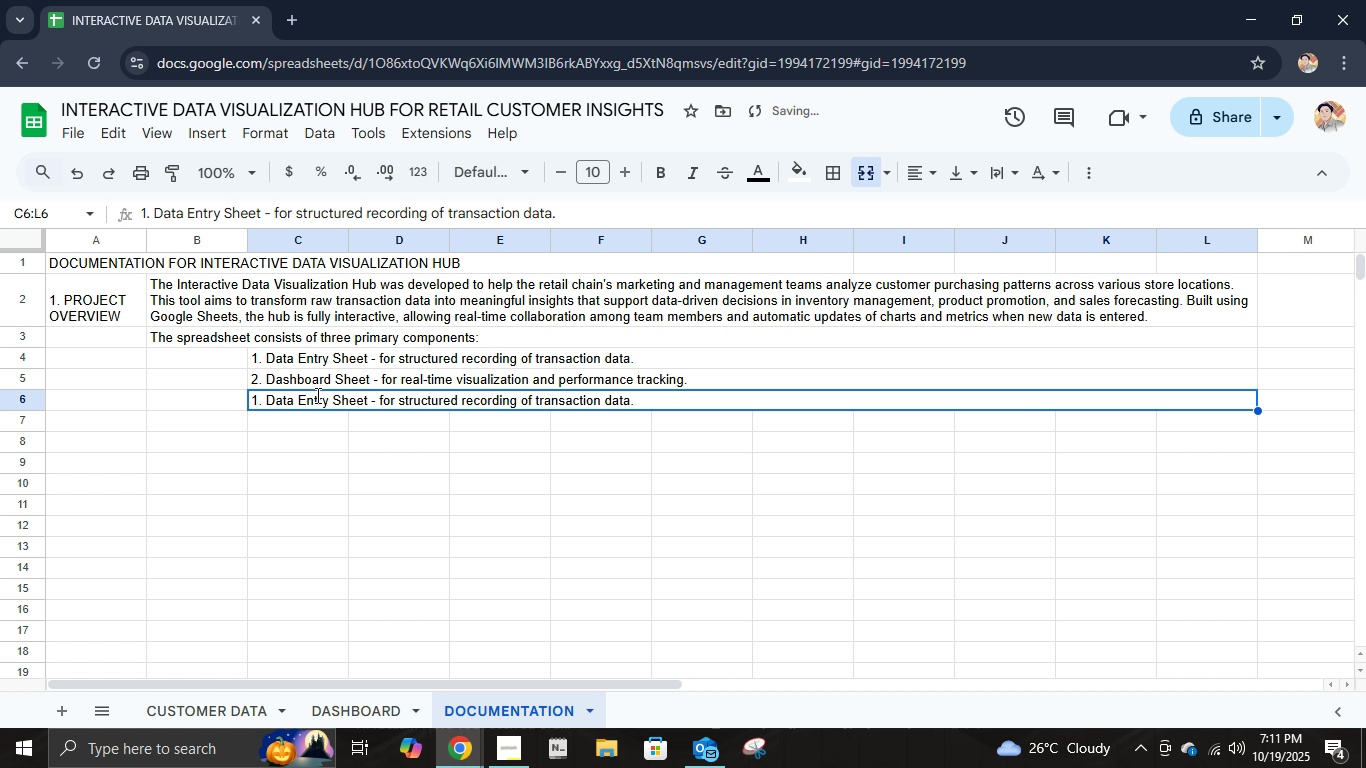 
type(3. Documentation SHEET - to explain assumptions, usage, and data me)
 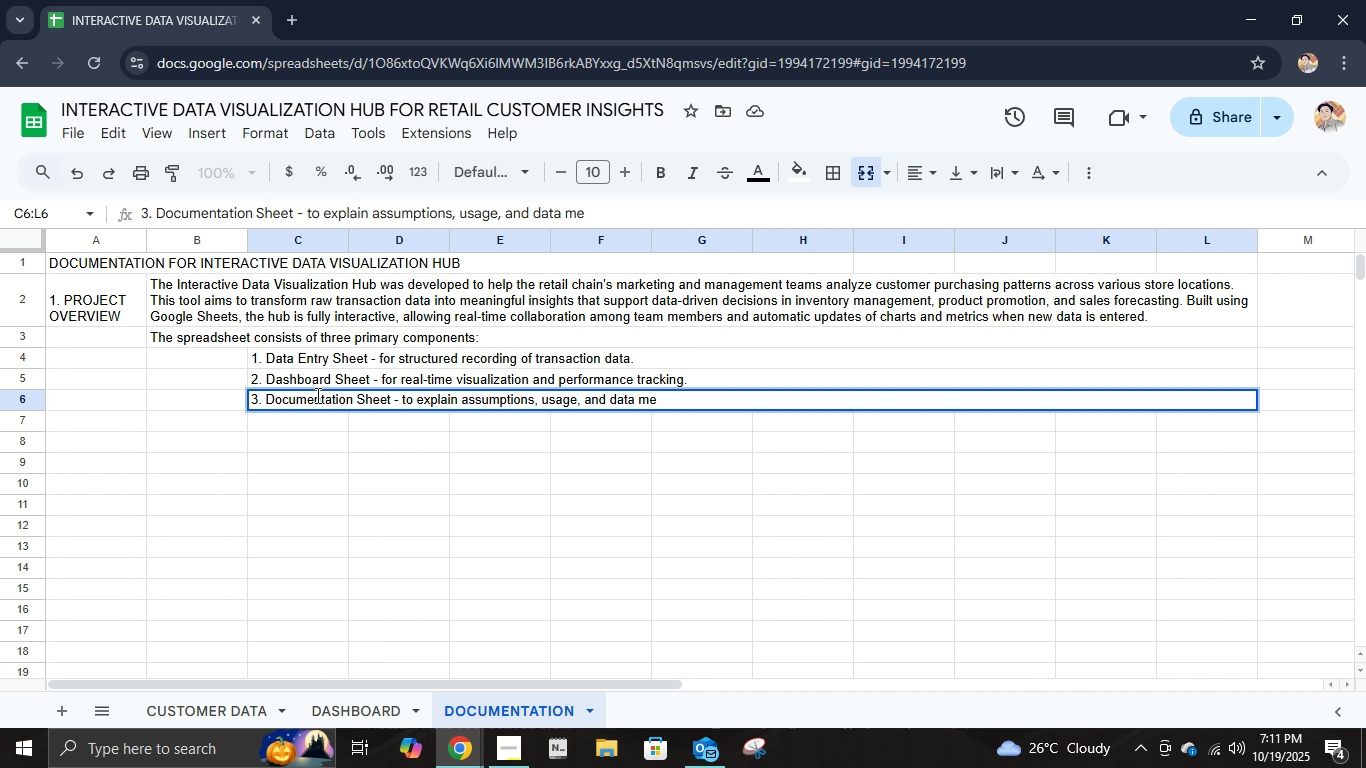 
type(thodology.)
 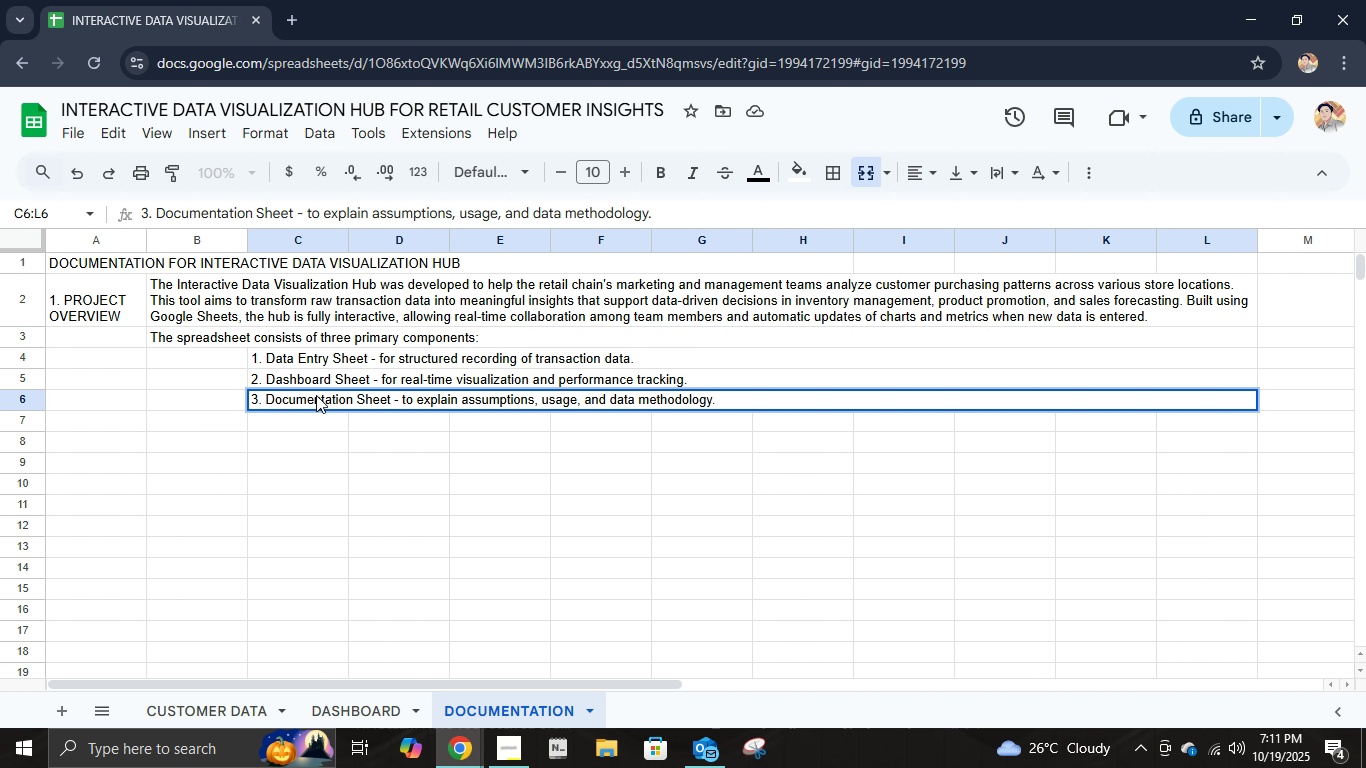 
key(Enter)
 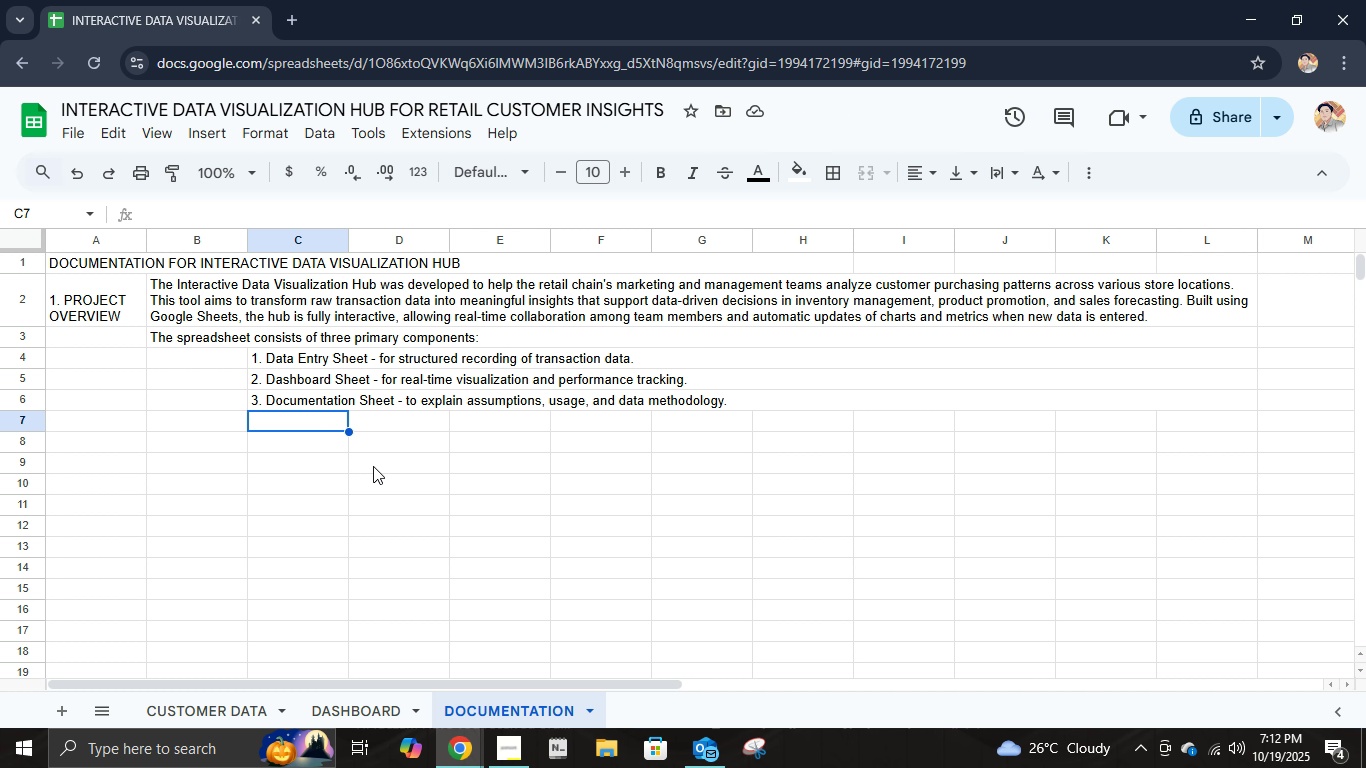 
wait(10.31)
 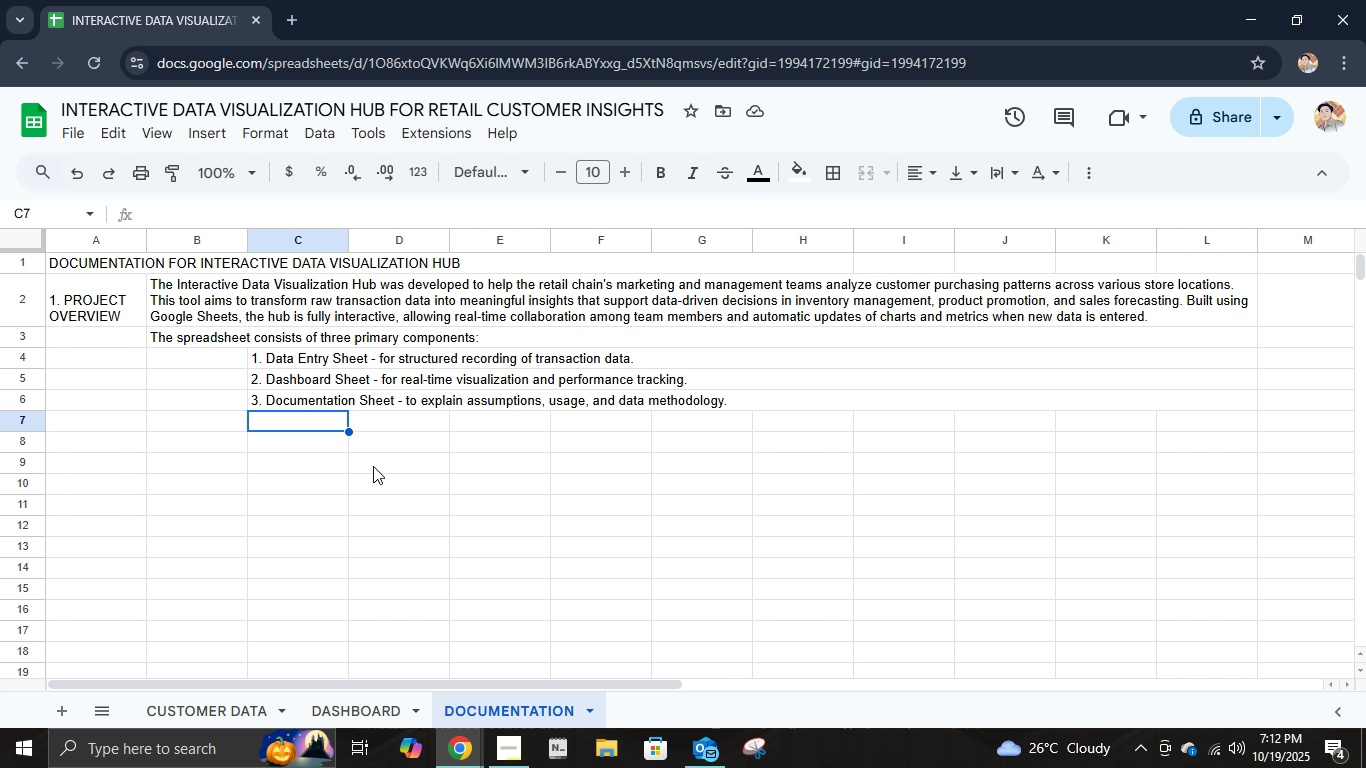 
left_click([184, 427])
 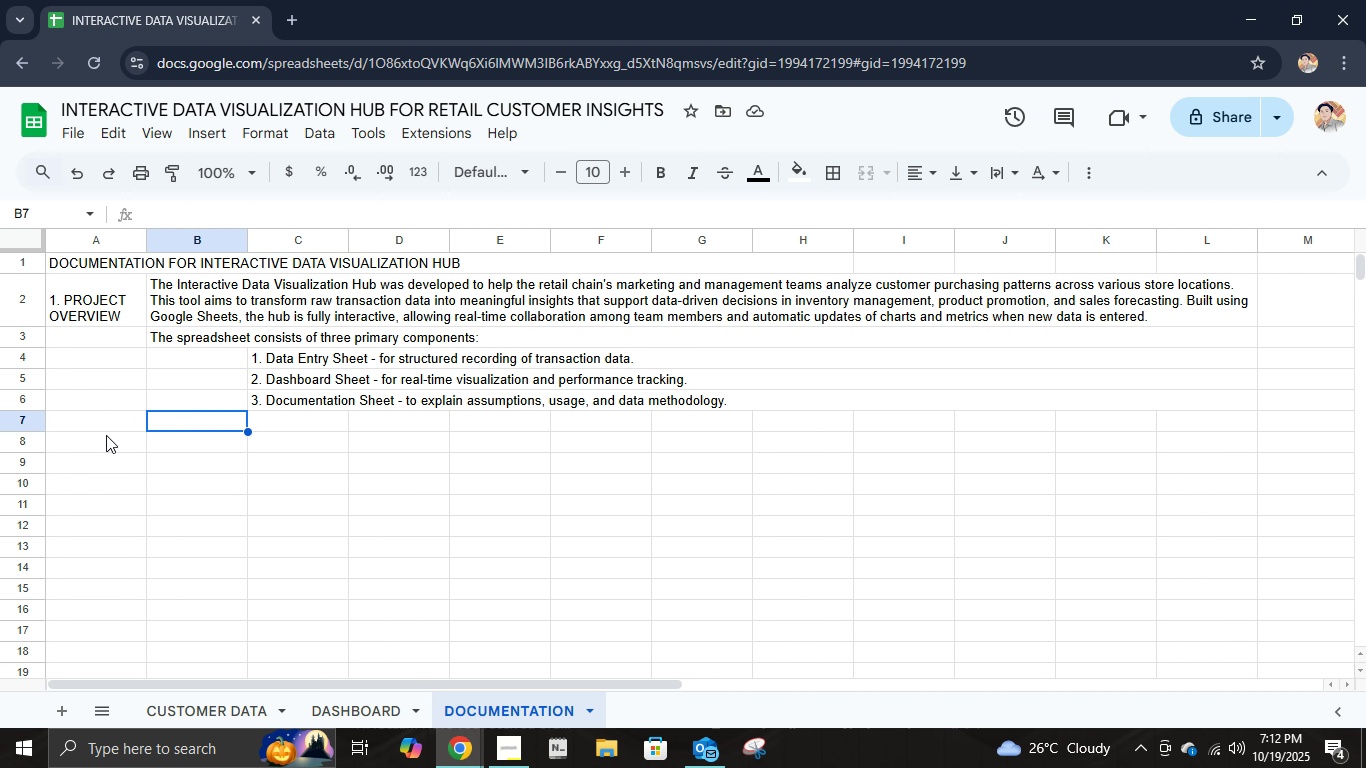 
left_click([104, 427])
 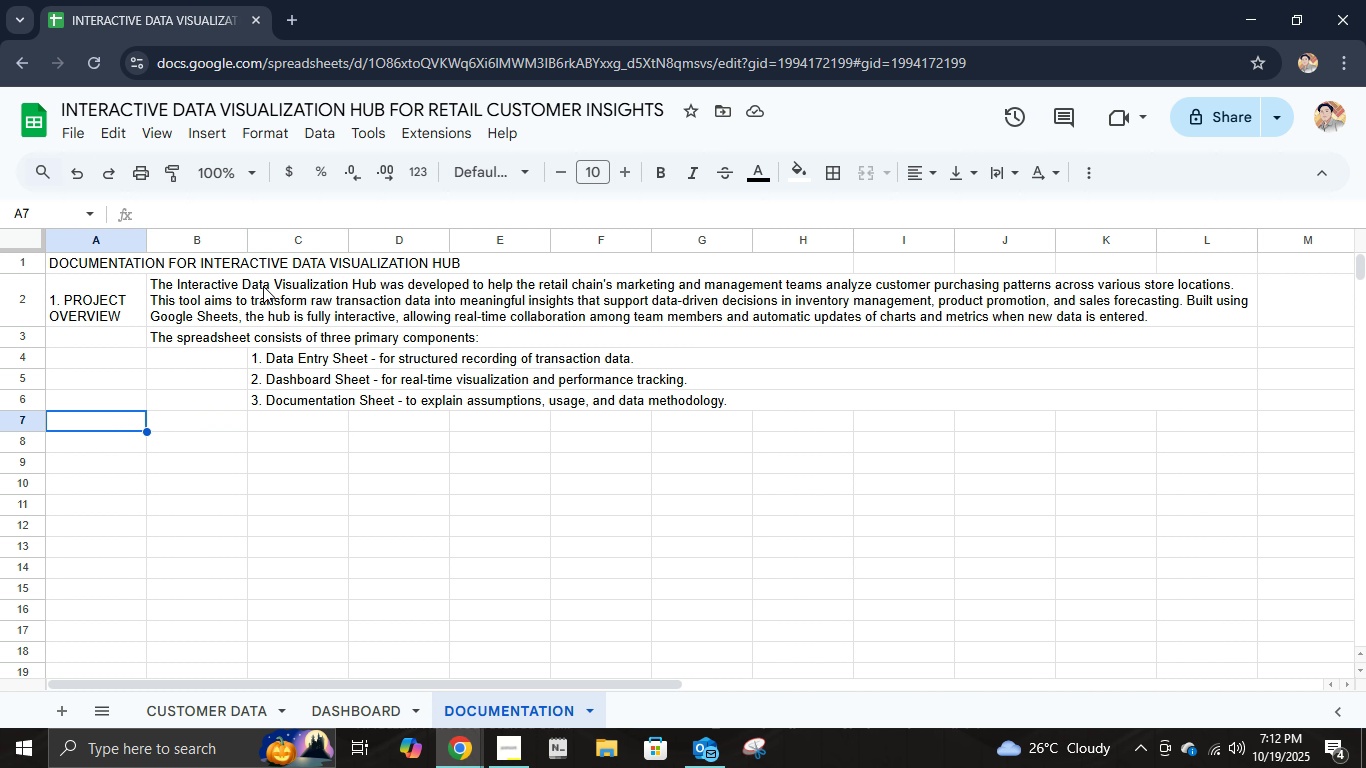 
left_click([263, 286])
 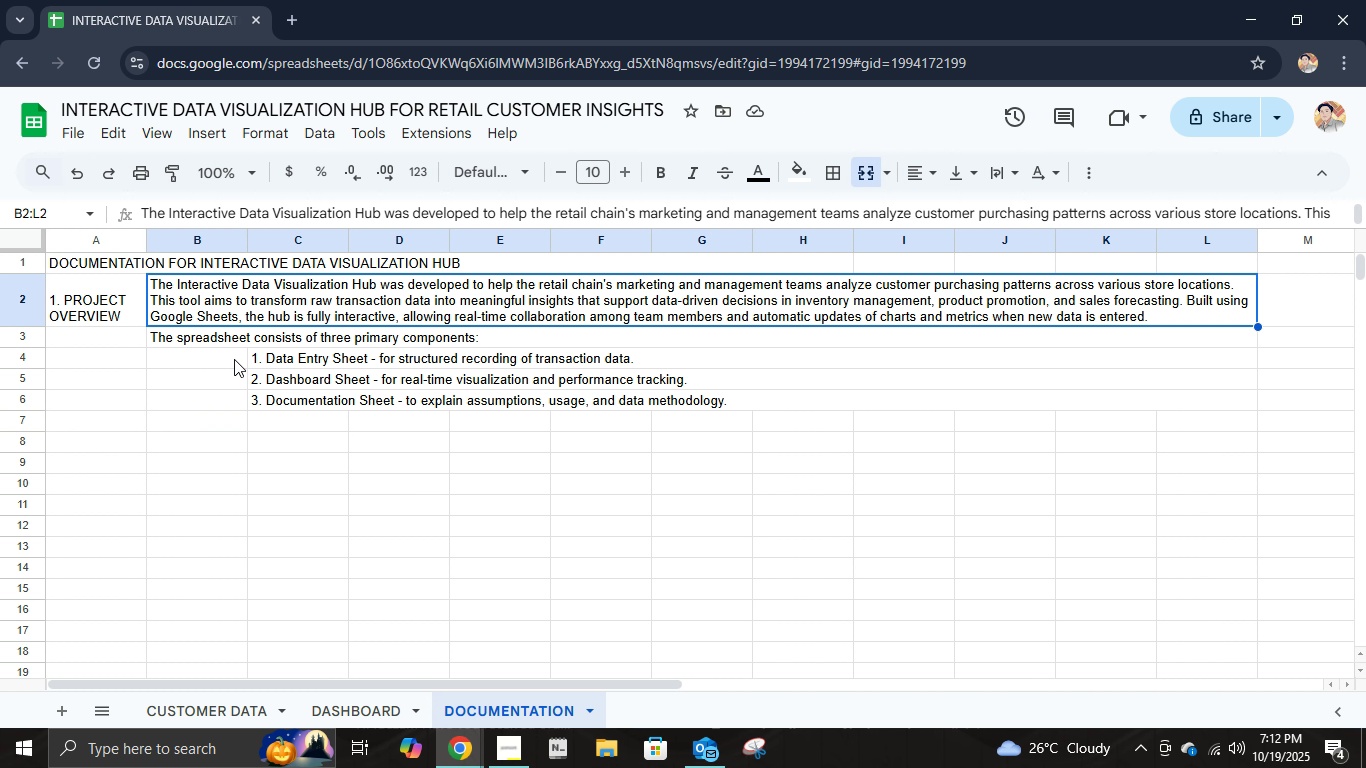 
key(Control+C)
 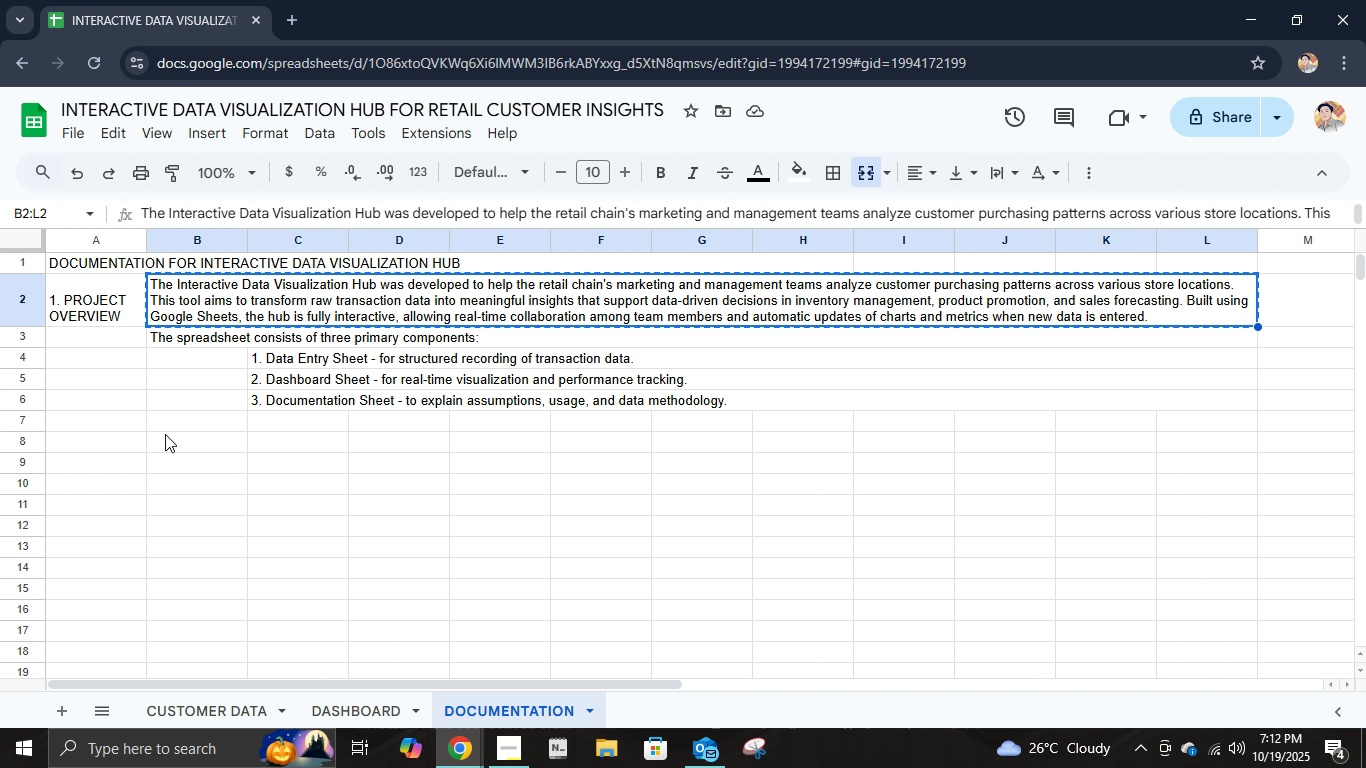 
left_click([169, 422])
 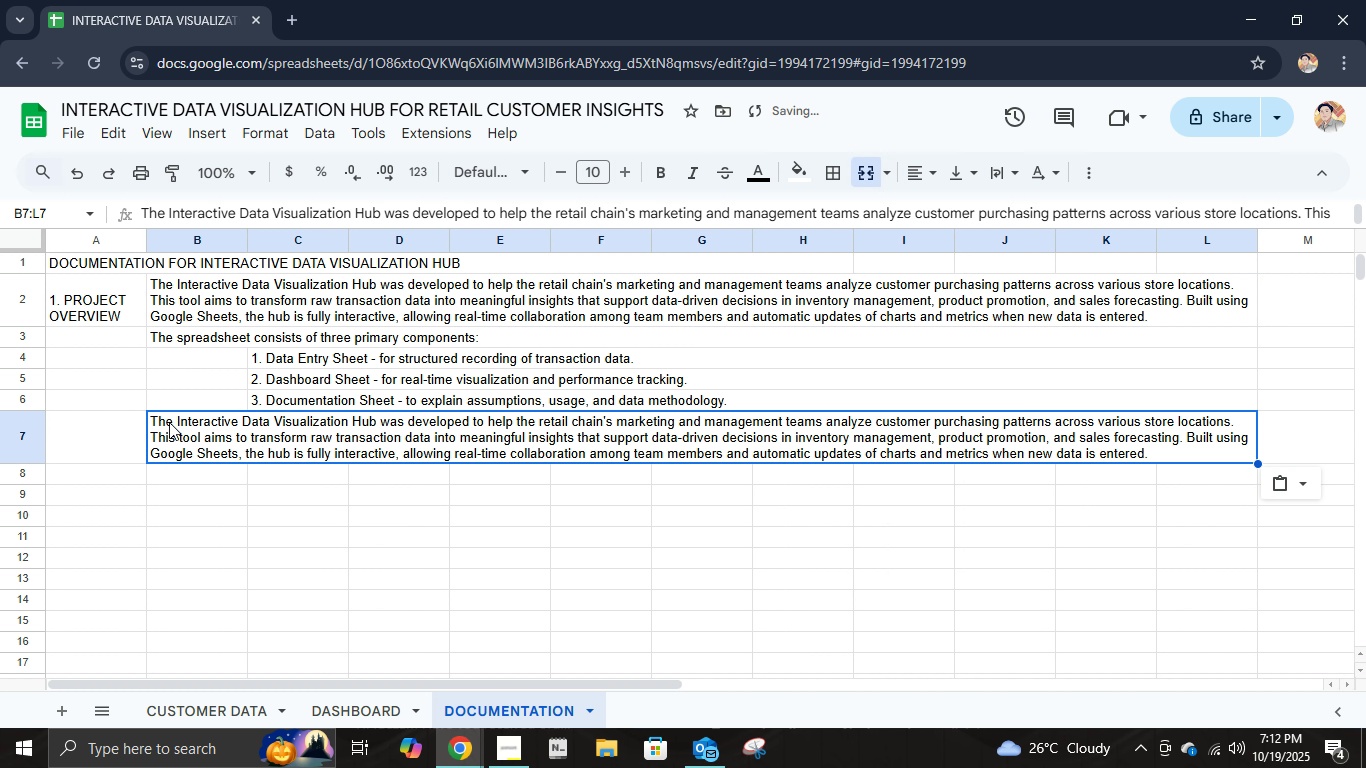 
key(Control+V)
 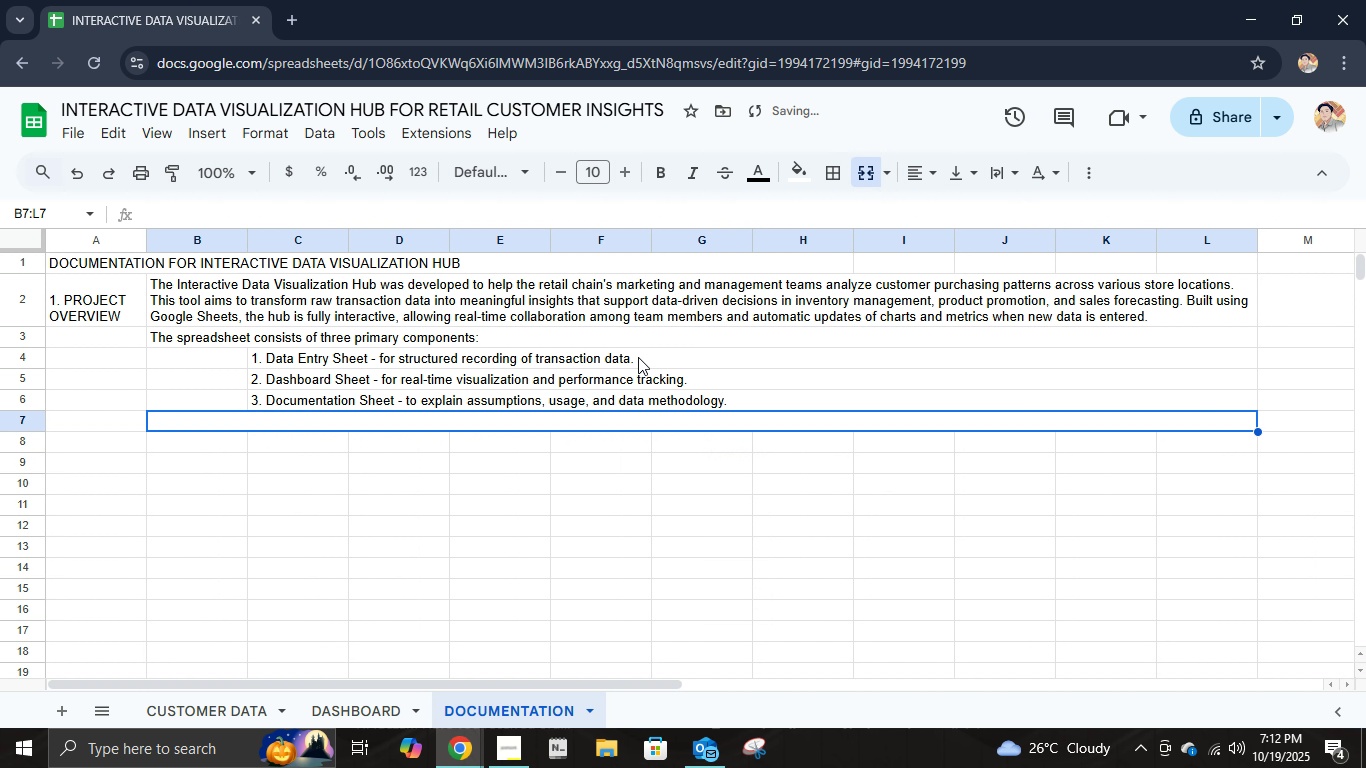 
key(Delete)
 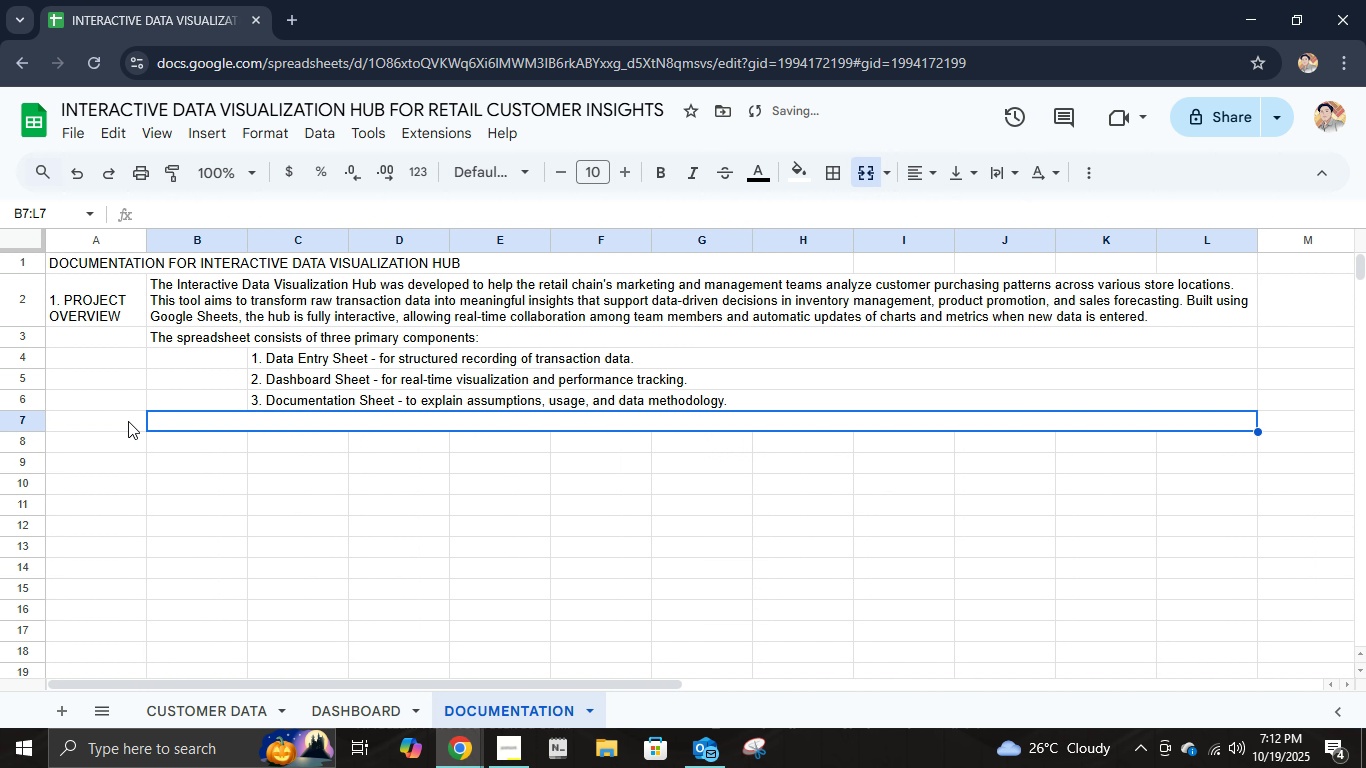 
left_click([123, 421])
 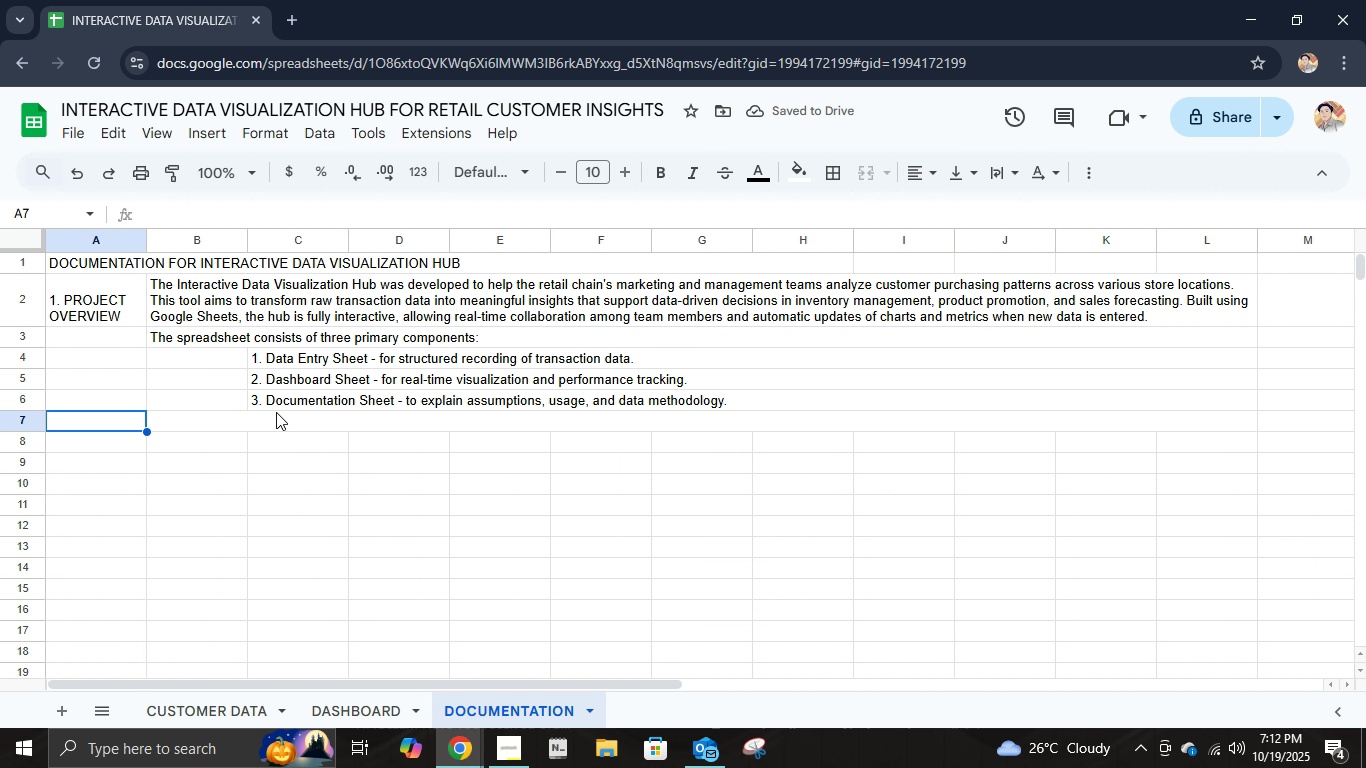 
type(2. SHEET DESCRIPTIONS)
key(Tab)
 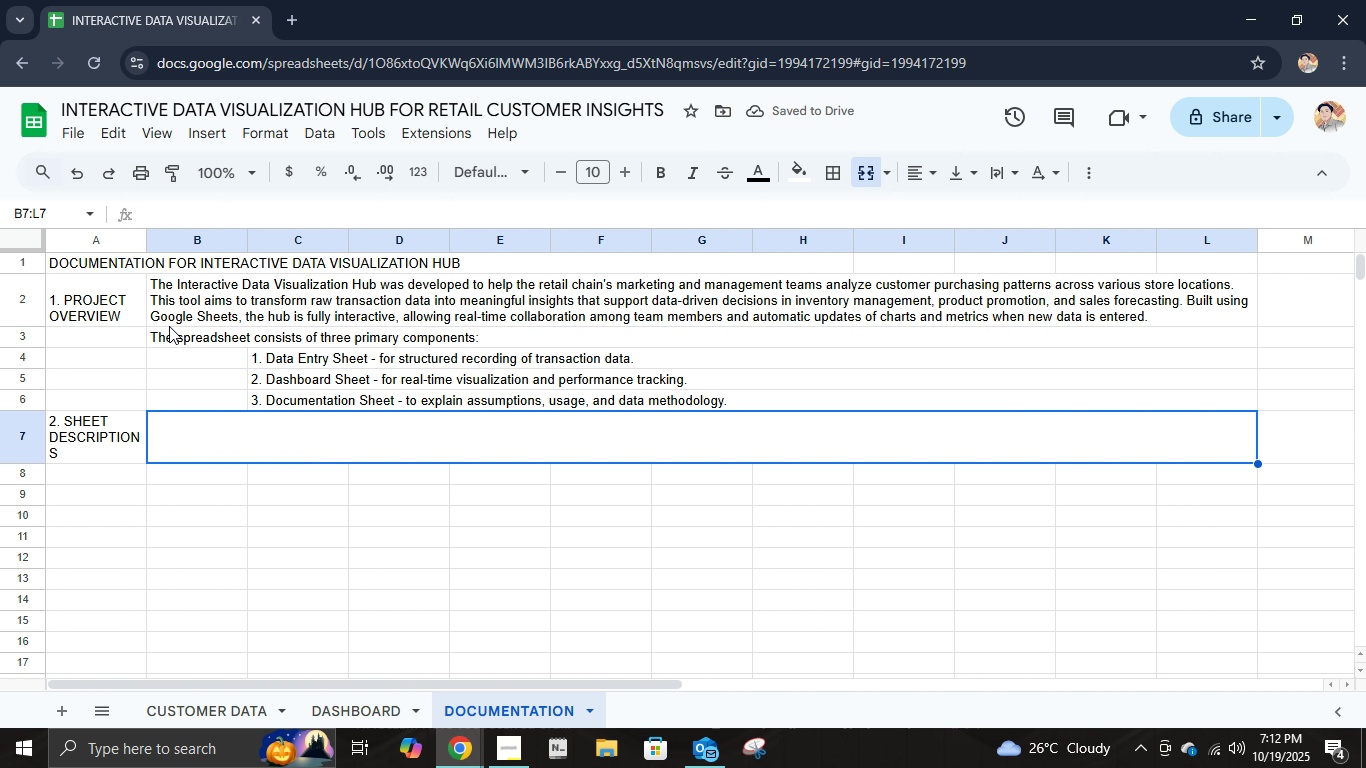 
left_click_drag(start_coordinate=[148, 246], to_coordinate=[176, 249])
 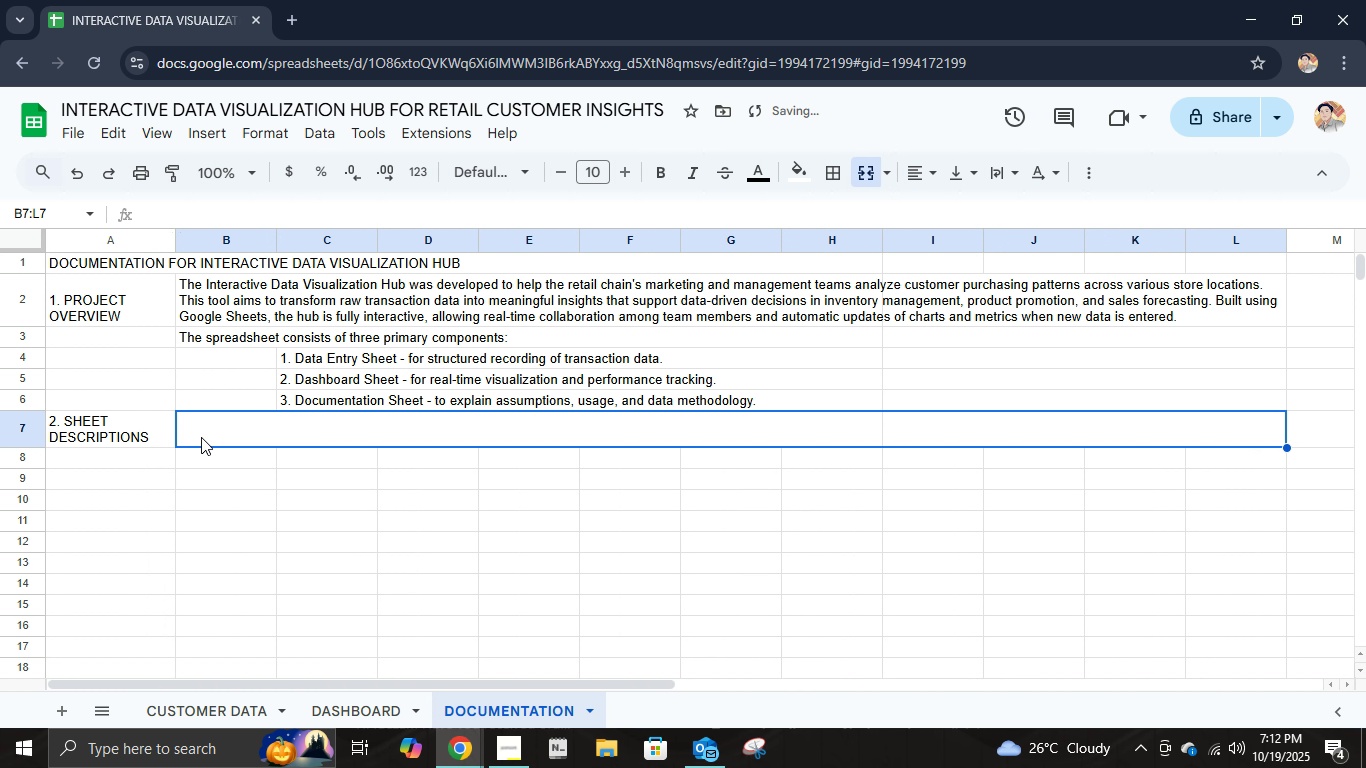 
left_click([201, 437])
 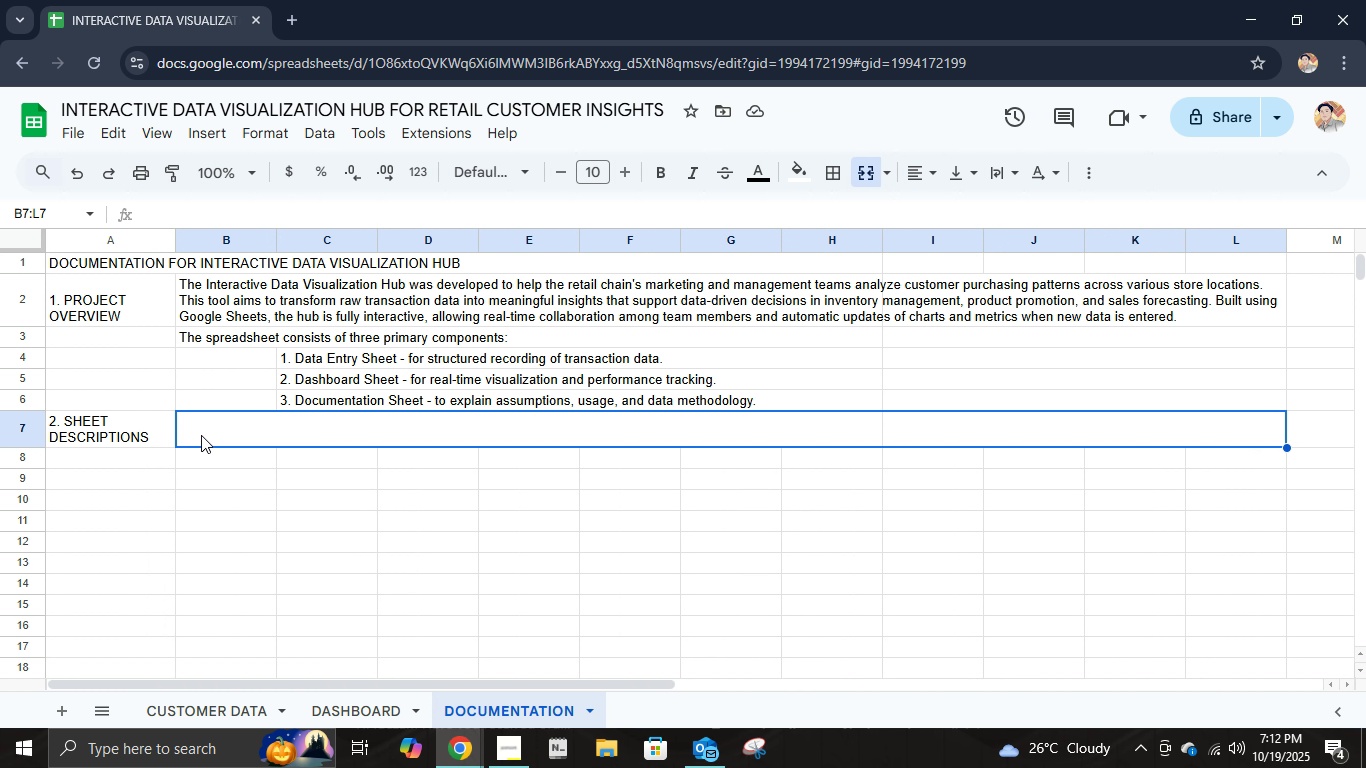 
wait(6.05)
 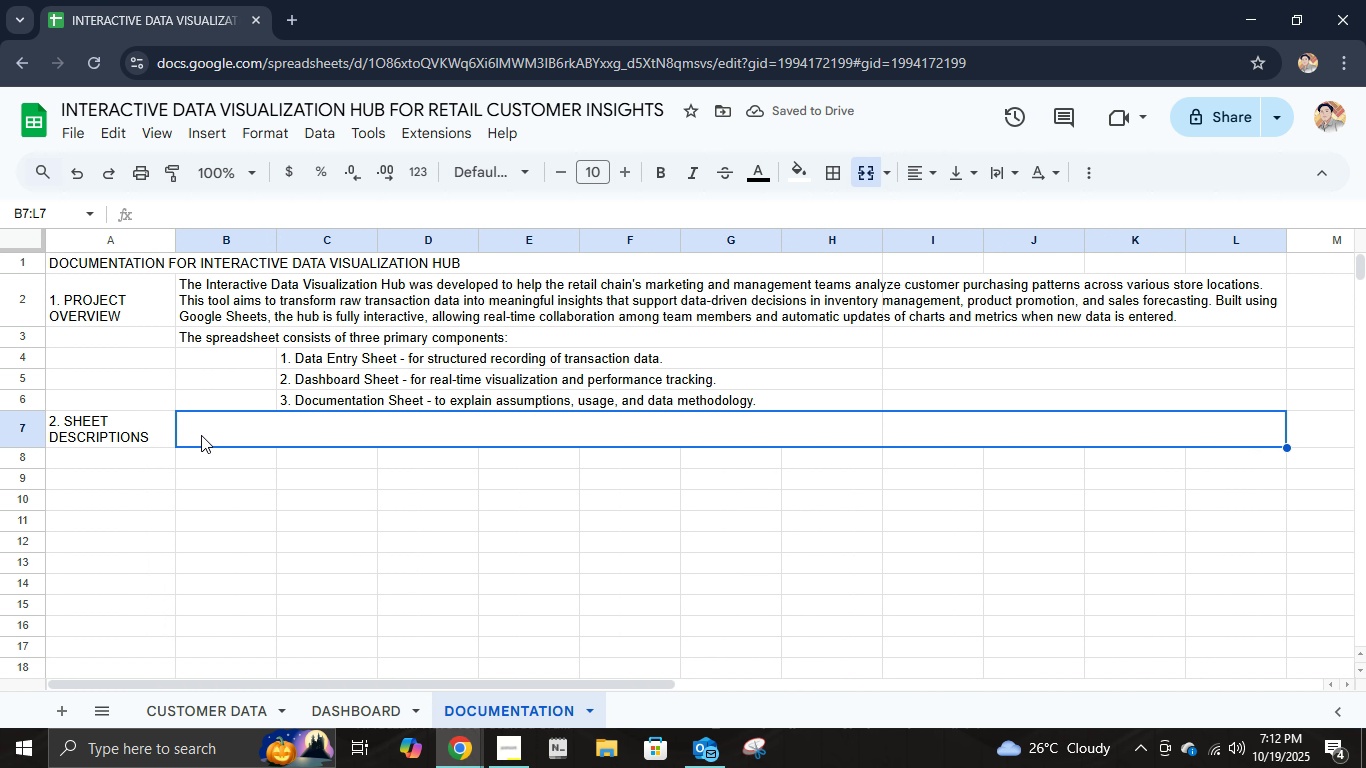 
type(A. DATA )
key(Backspace)
key(Backspace)
key(Backspace)
key(Backspace)
type(ata Entry Sheet (Cus)
key(Backspace)
key(Backspace)
key(Backspace)
type("Customer Data"))
 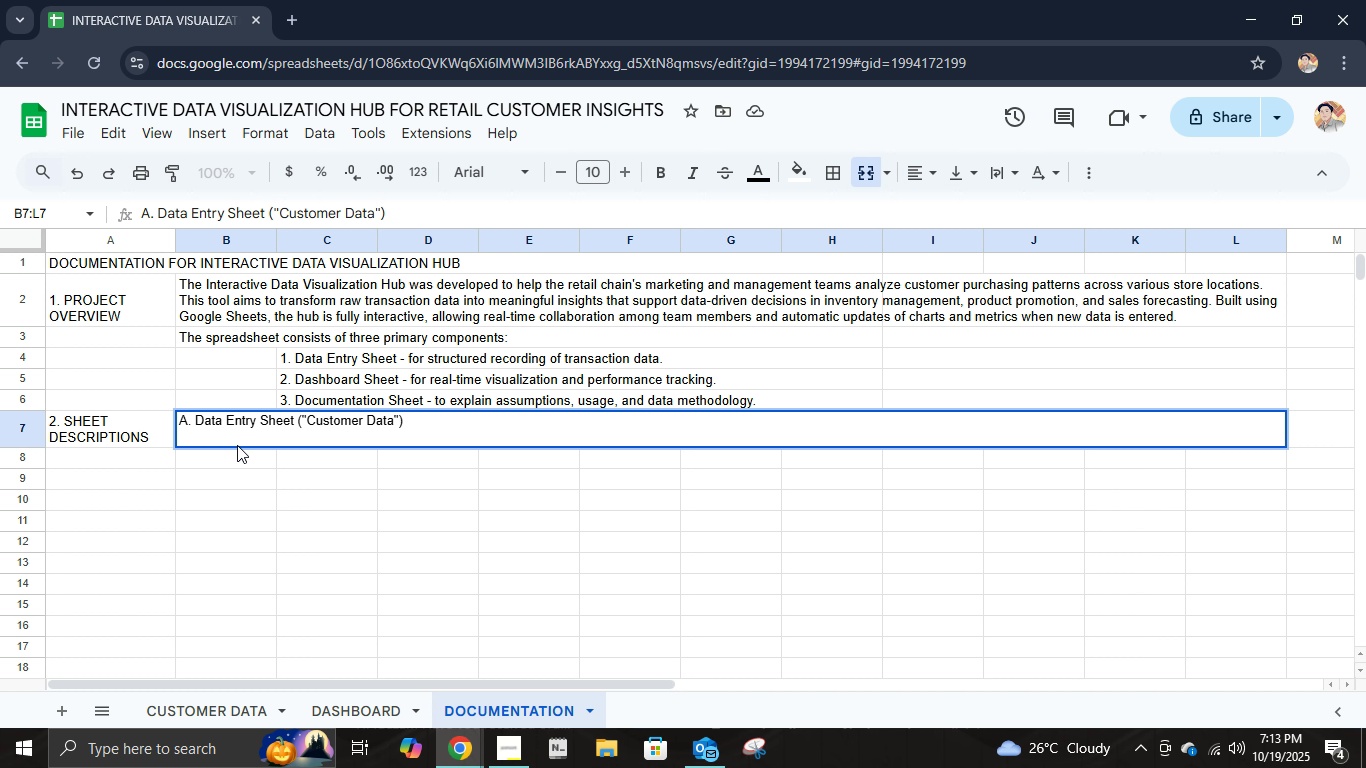 
key(Enter)
 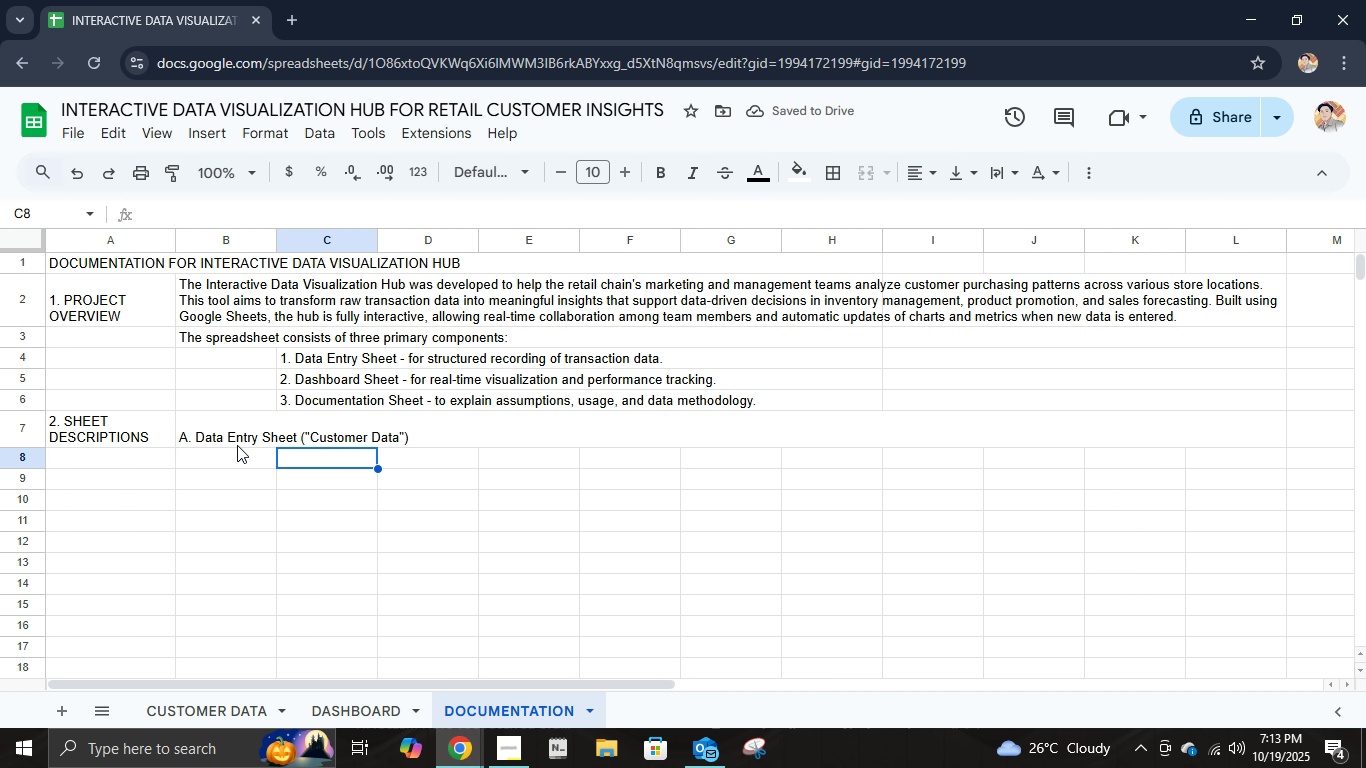 
key(ArrowRight)
 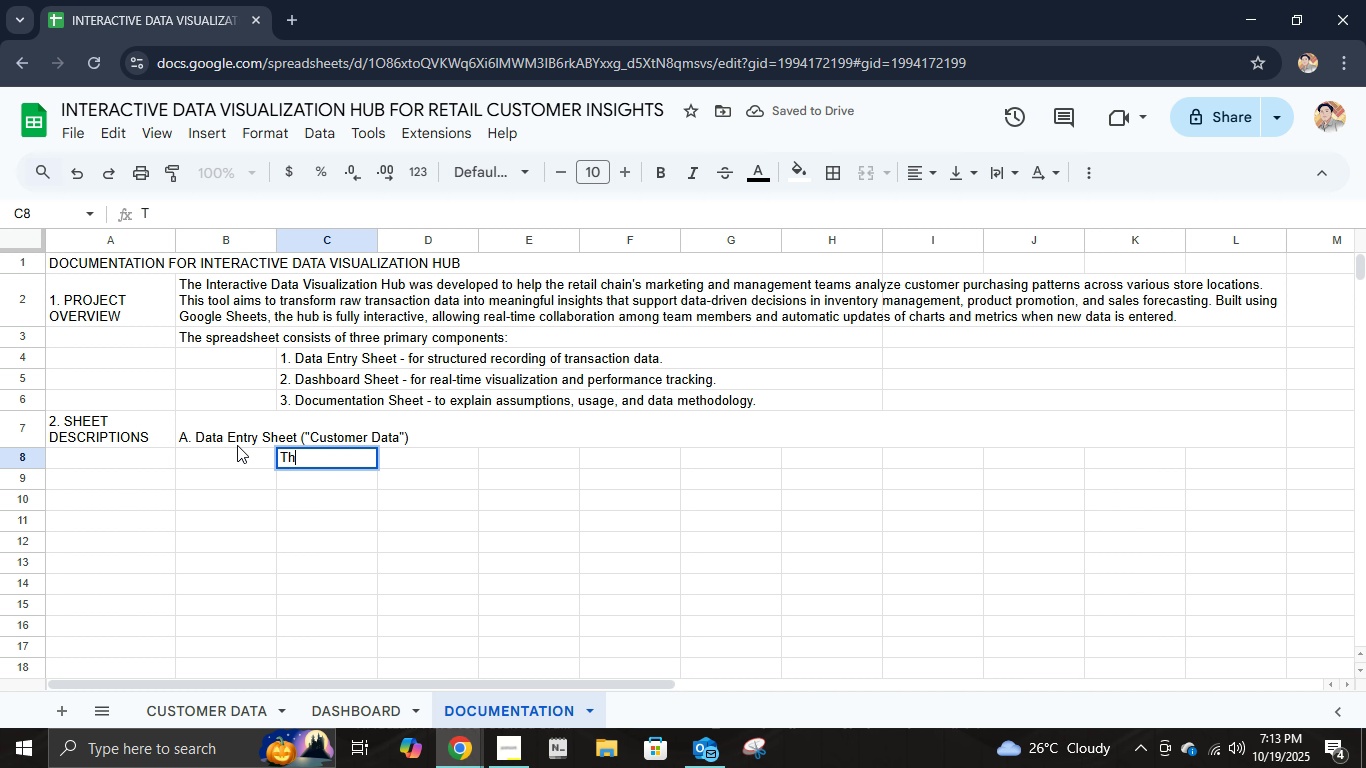 
type(This)
key(Escape)
 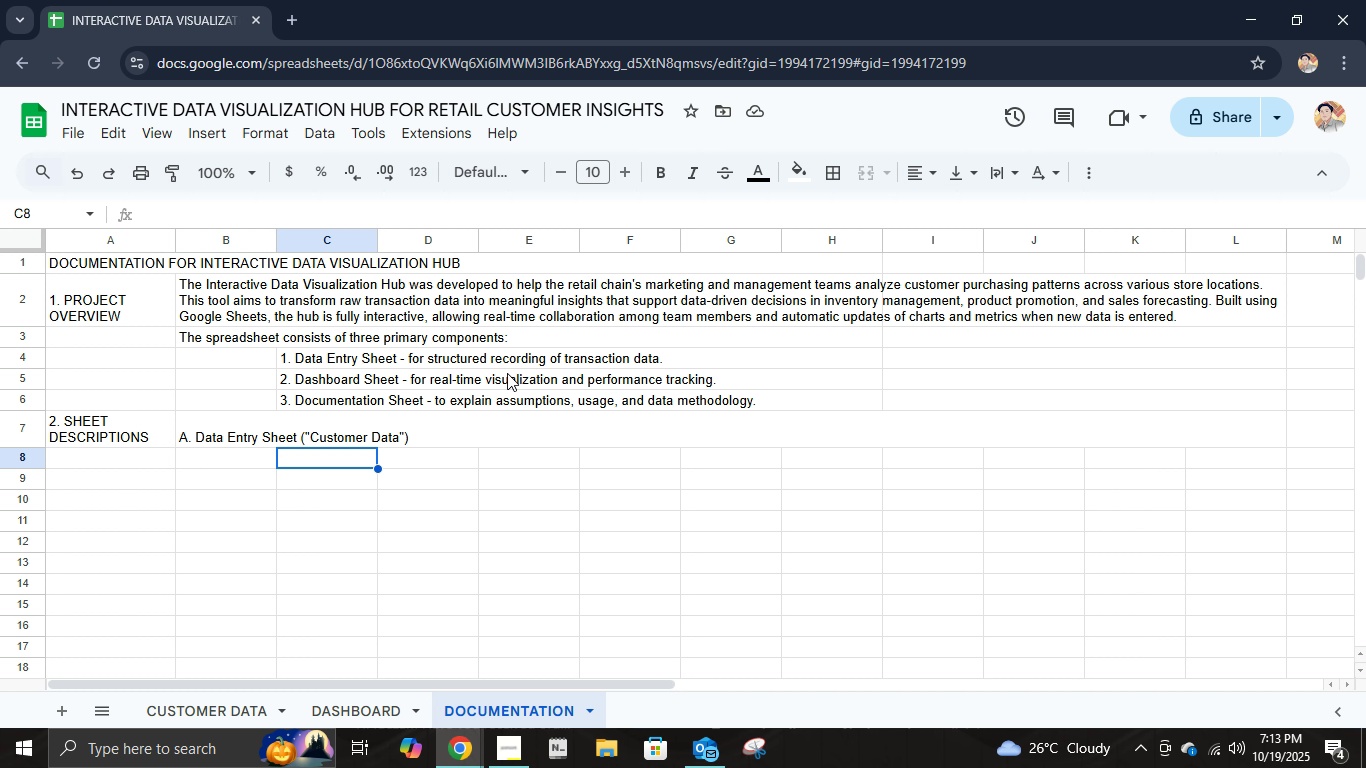 
left_click([505, 362])
 